 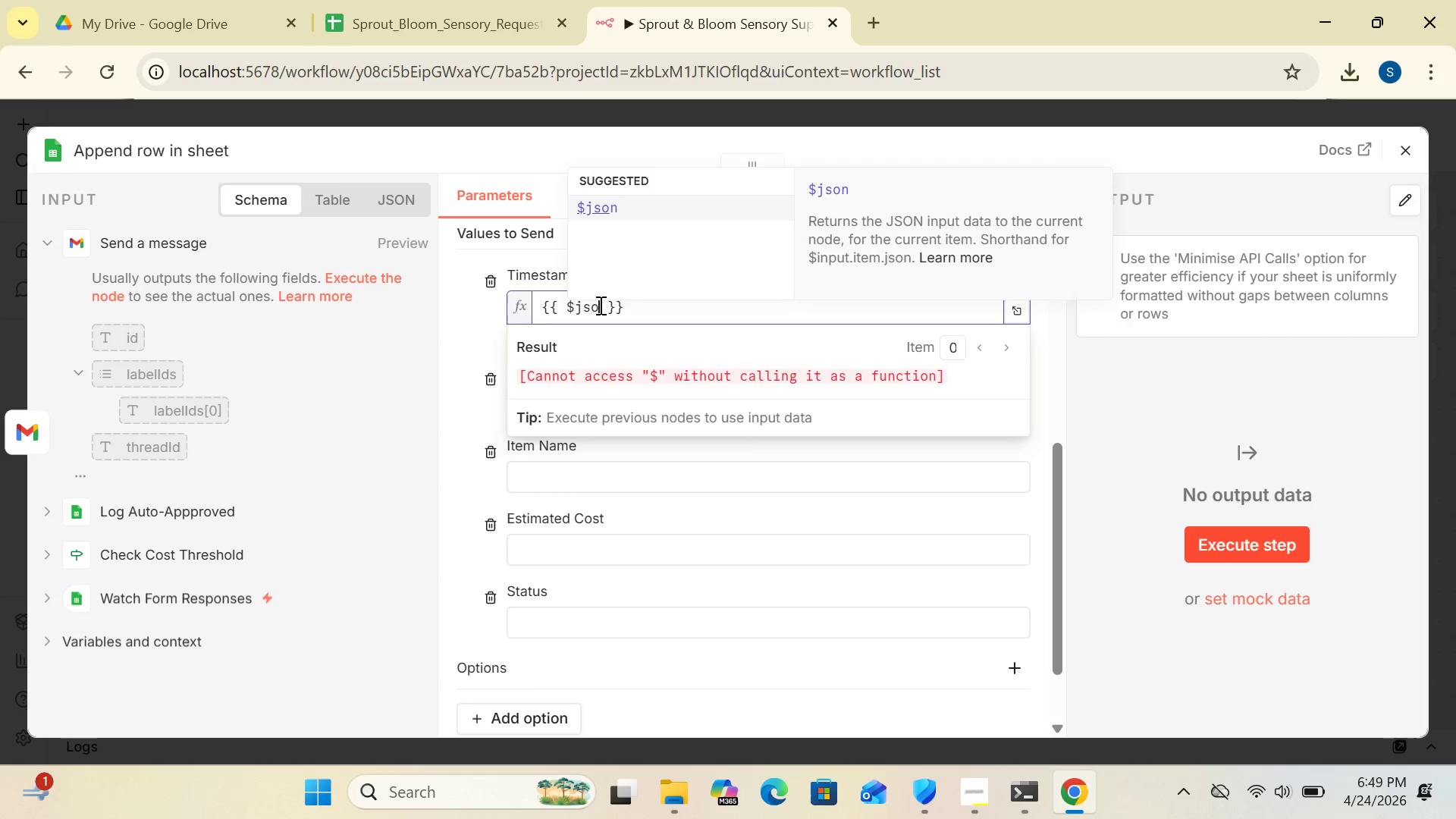 
hold_key(key=ShiftRight, duration=0.45)
 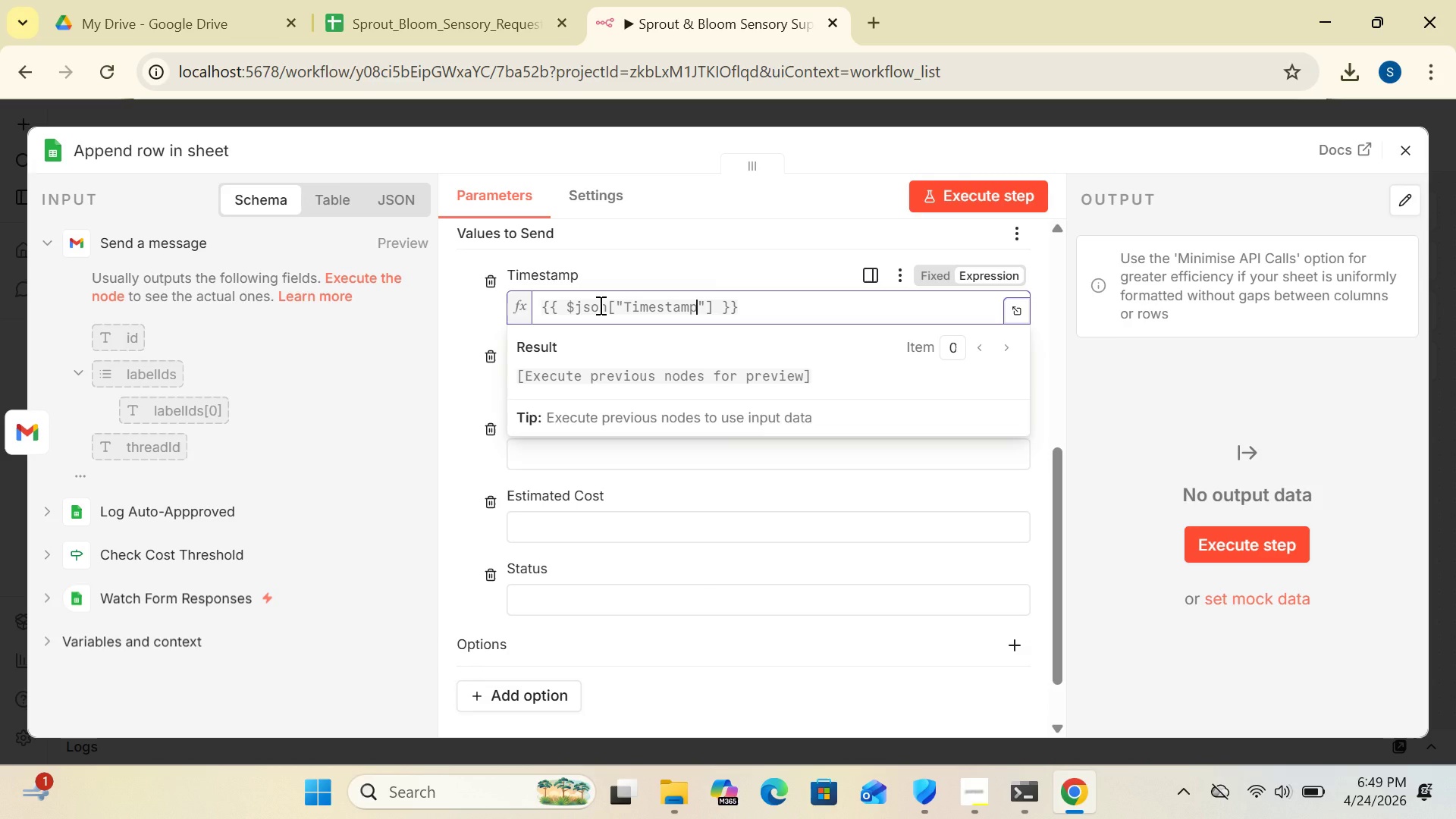 
wait(11.39)
 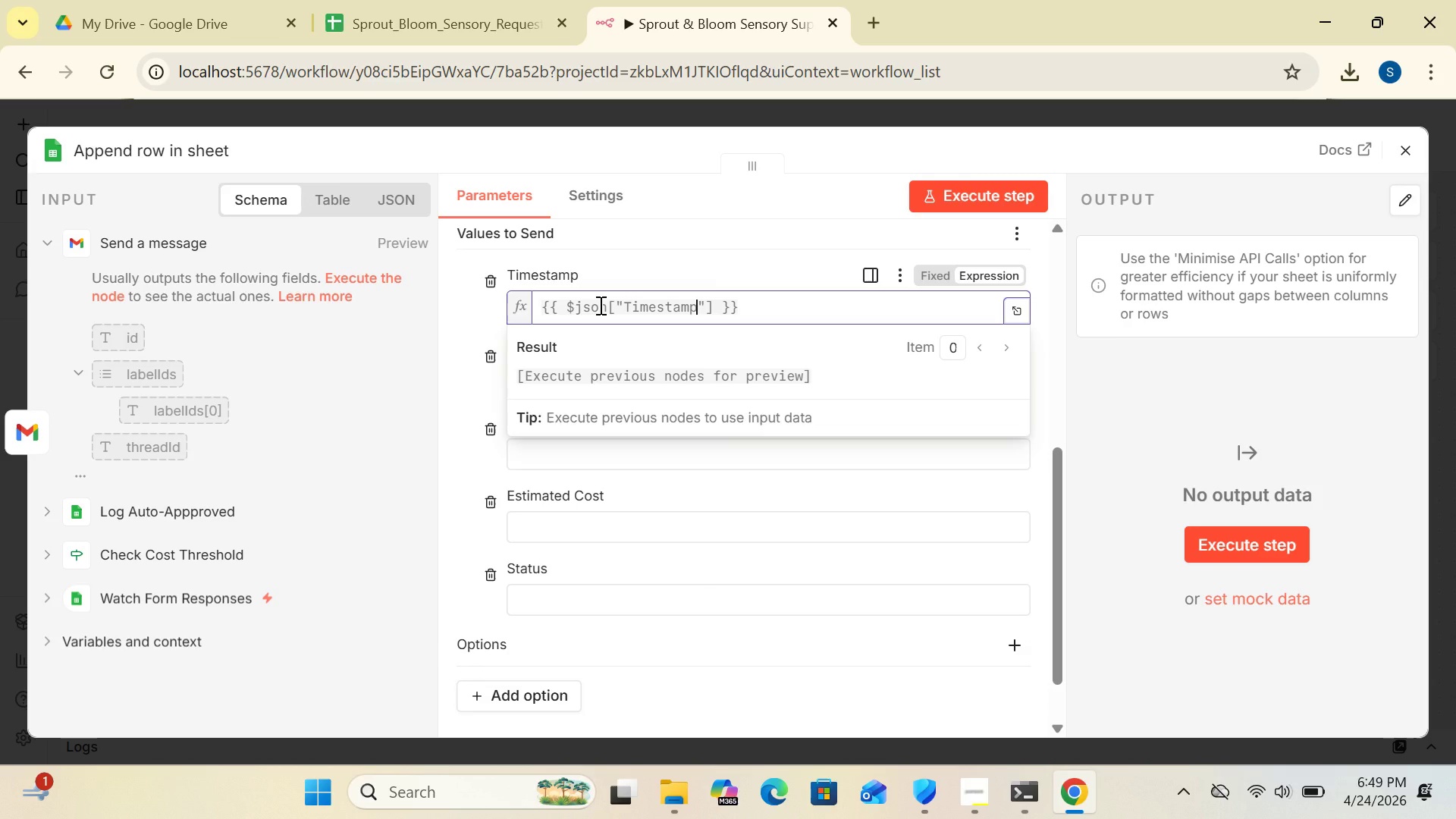 
left_click([452, 375])
 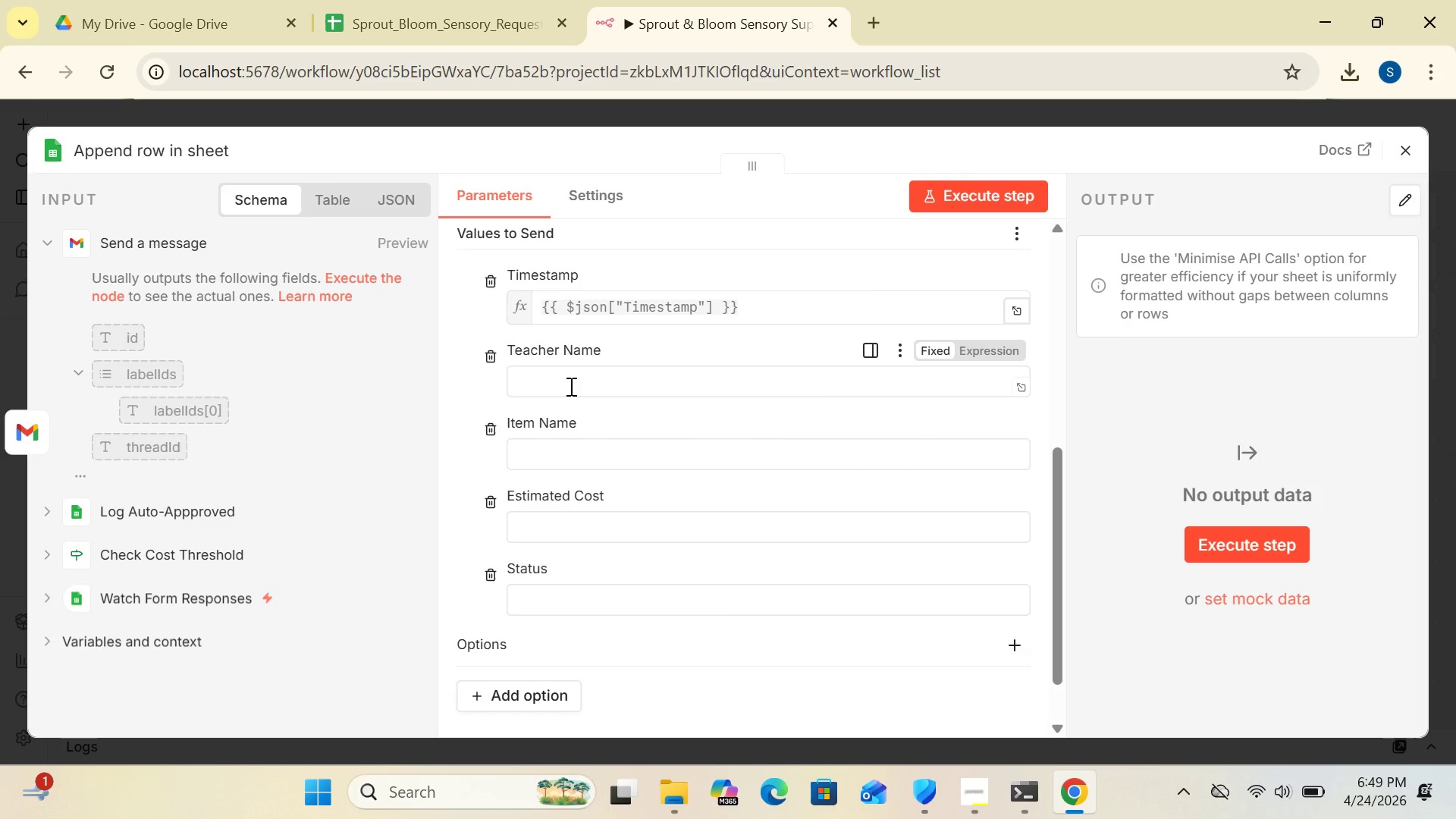 
left_click([570, 386])
 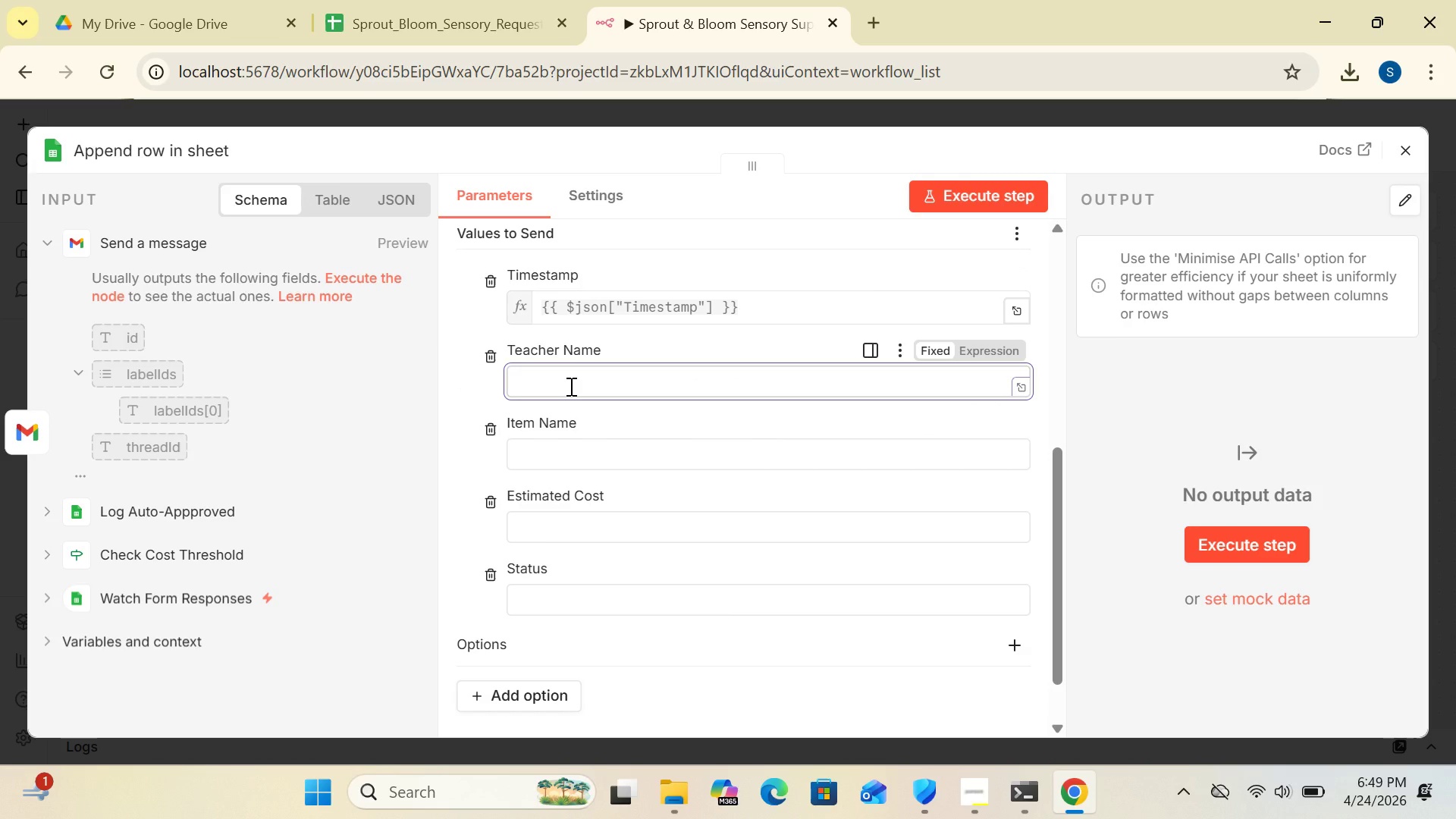 
key(Shift+BracketLeft)
 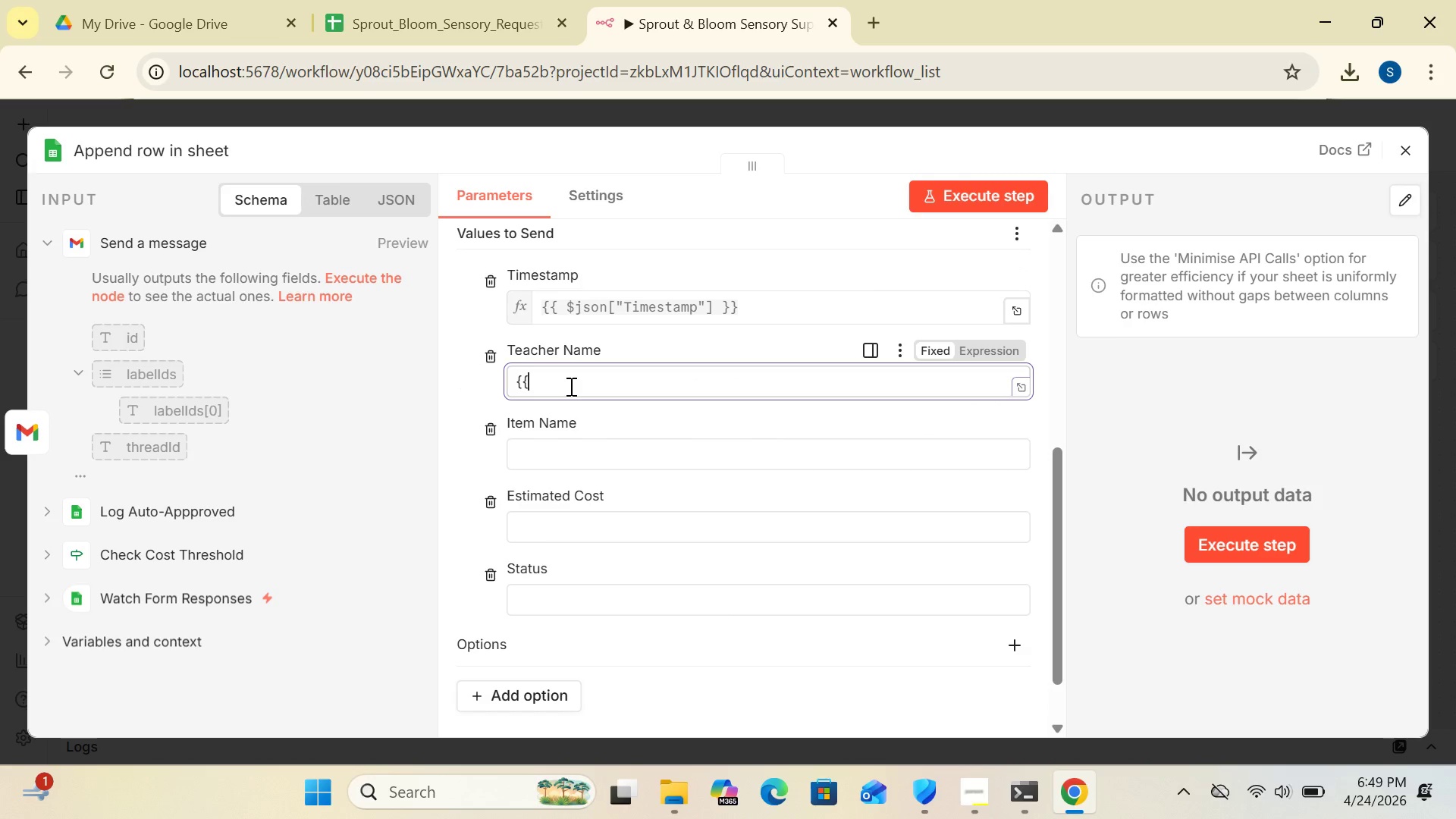 
key(Shift+BracketLeft)
 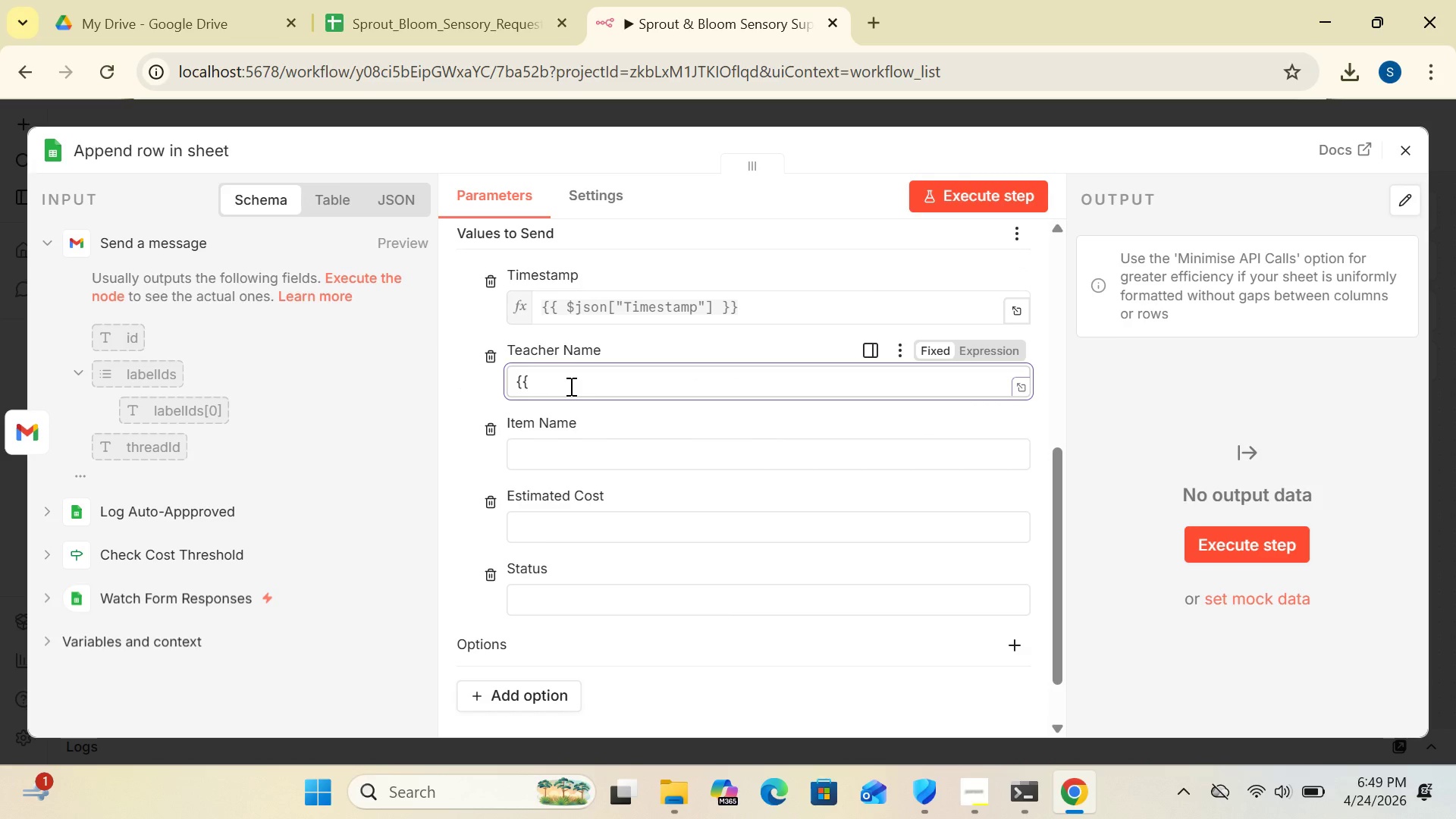 
key(Space)
 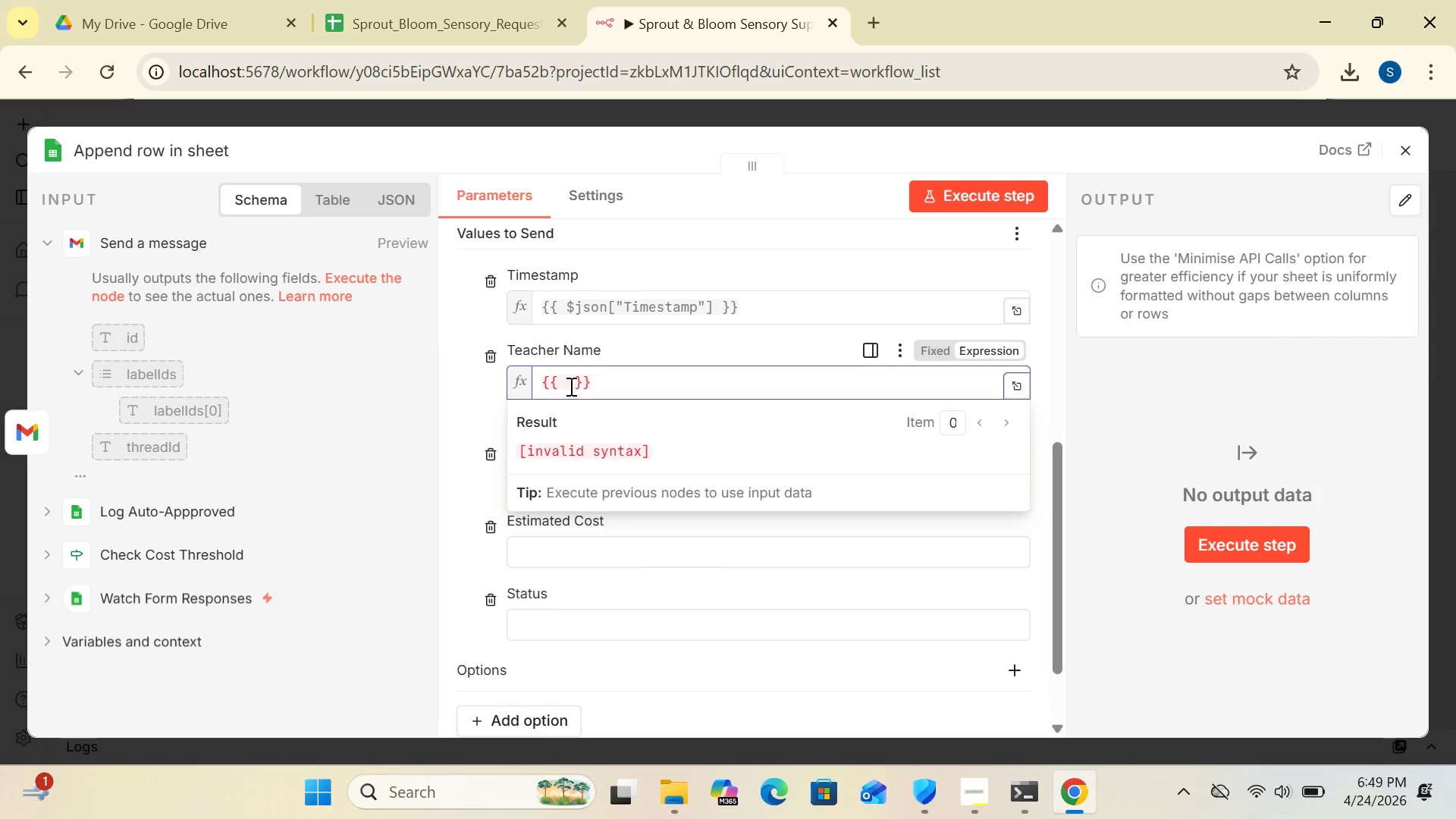 
key(Shift+4)
 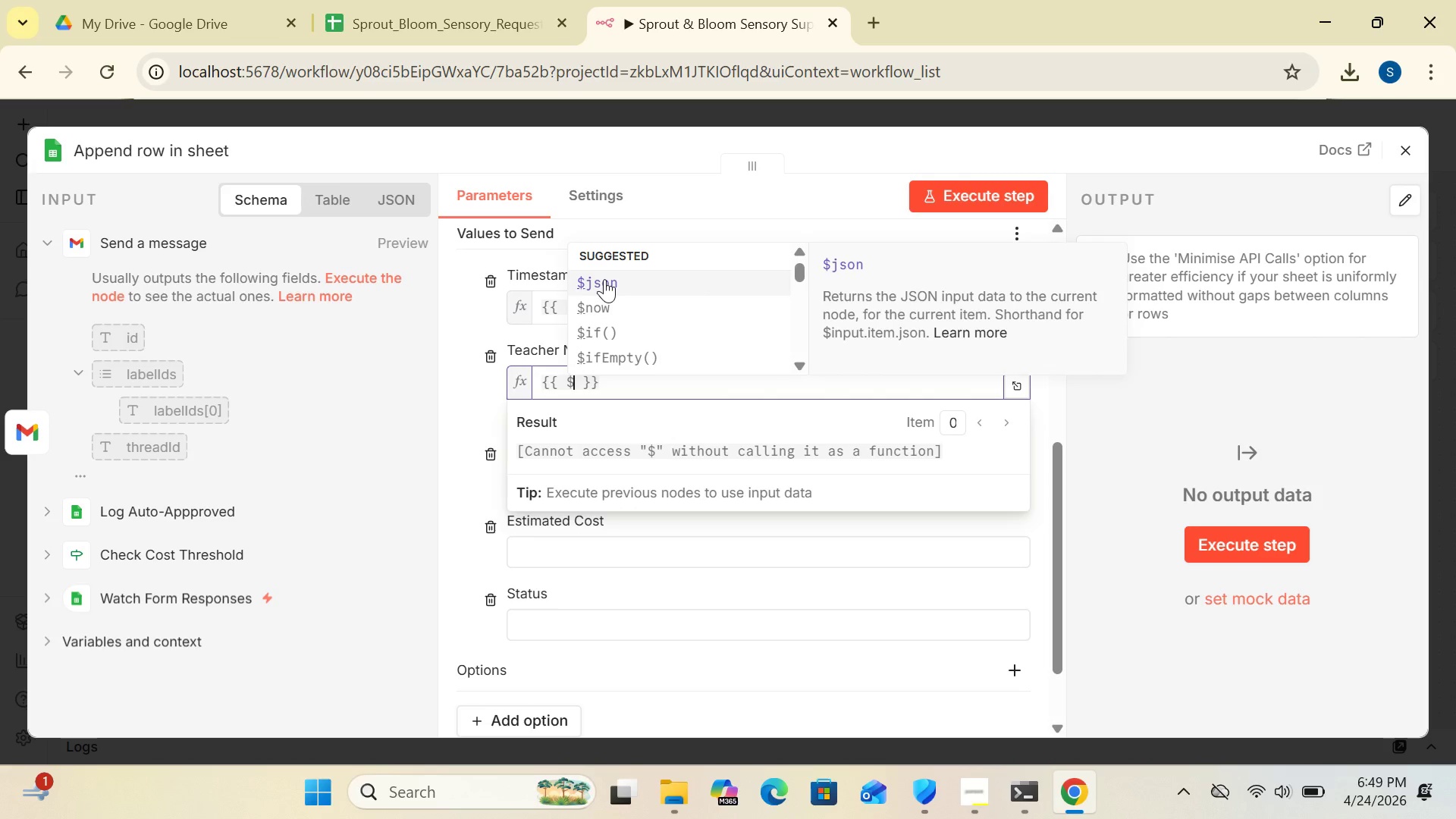 
left_click([604, 279])
 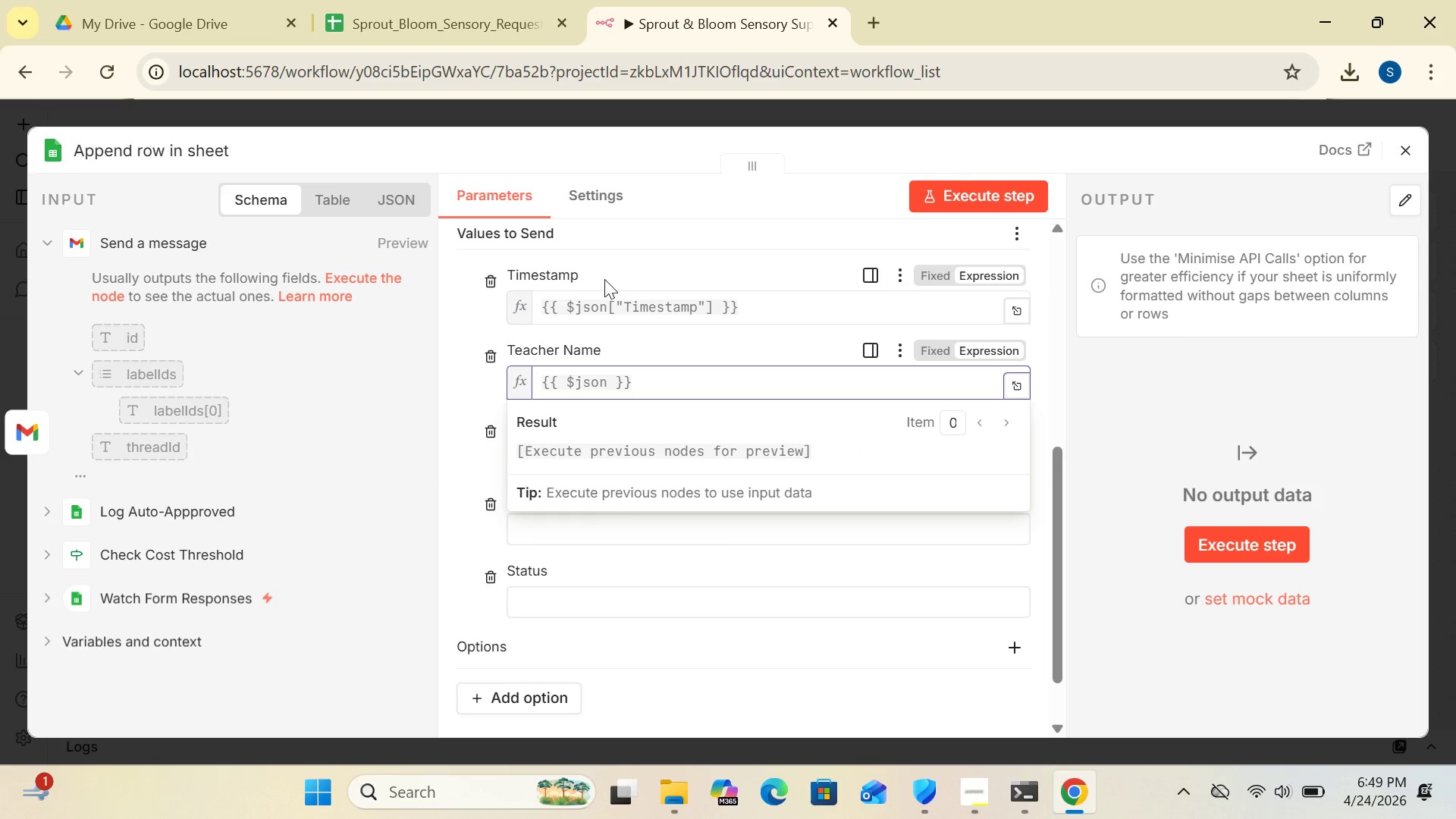 
type(["TeacherName)
 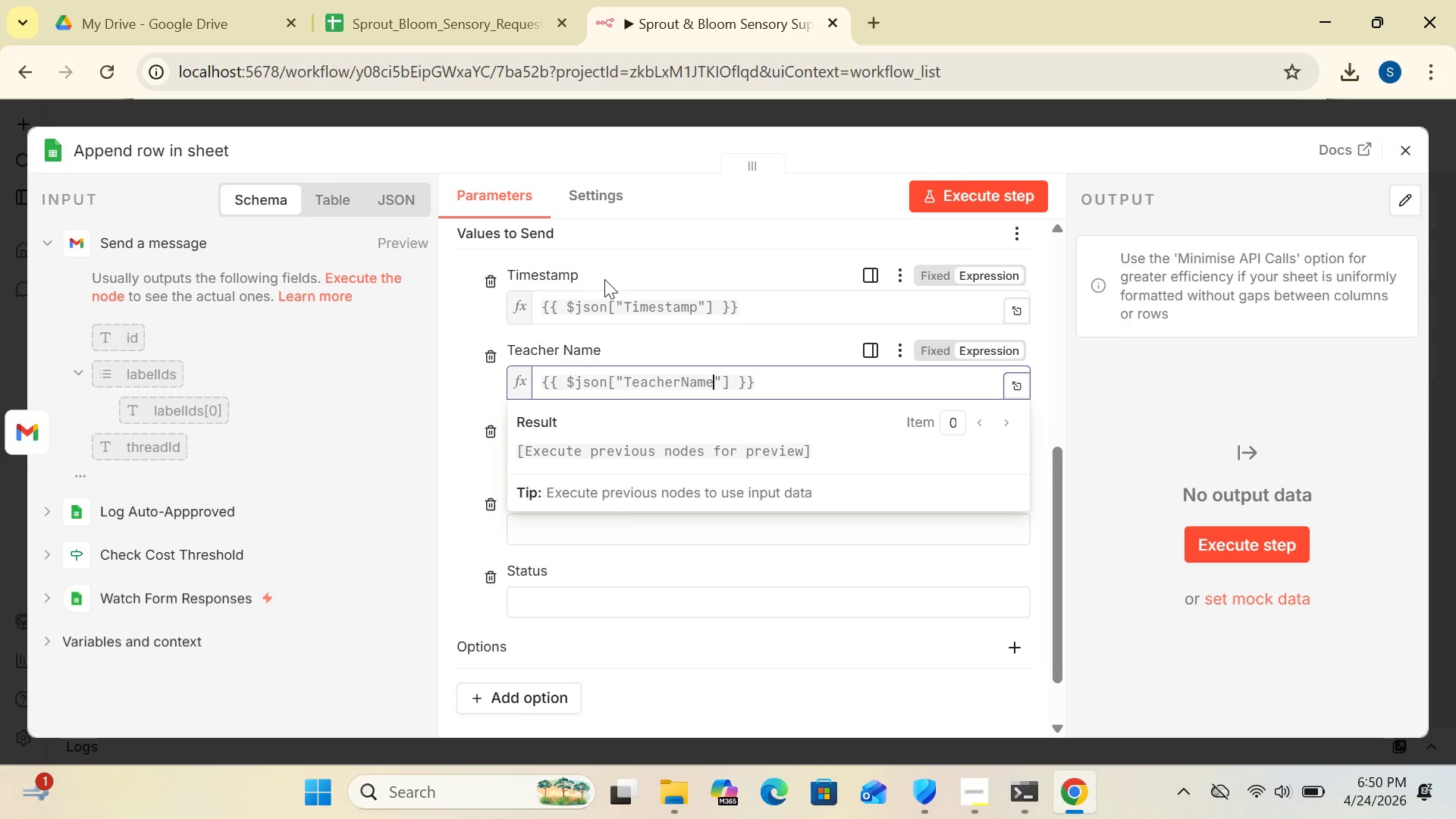 
left_click([449, 386])
 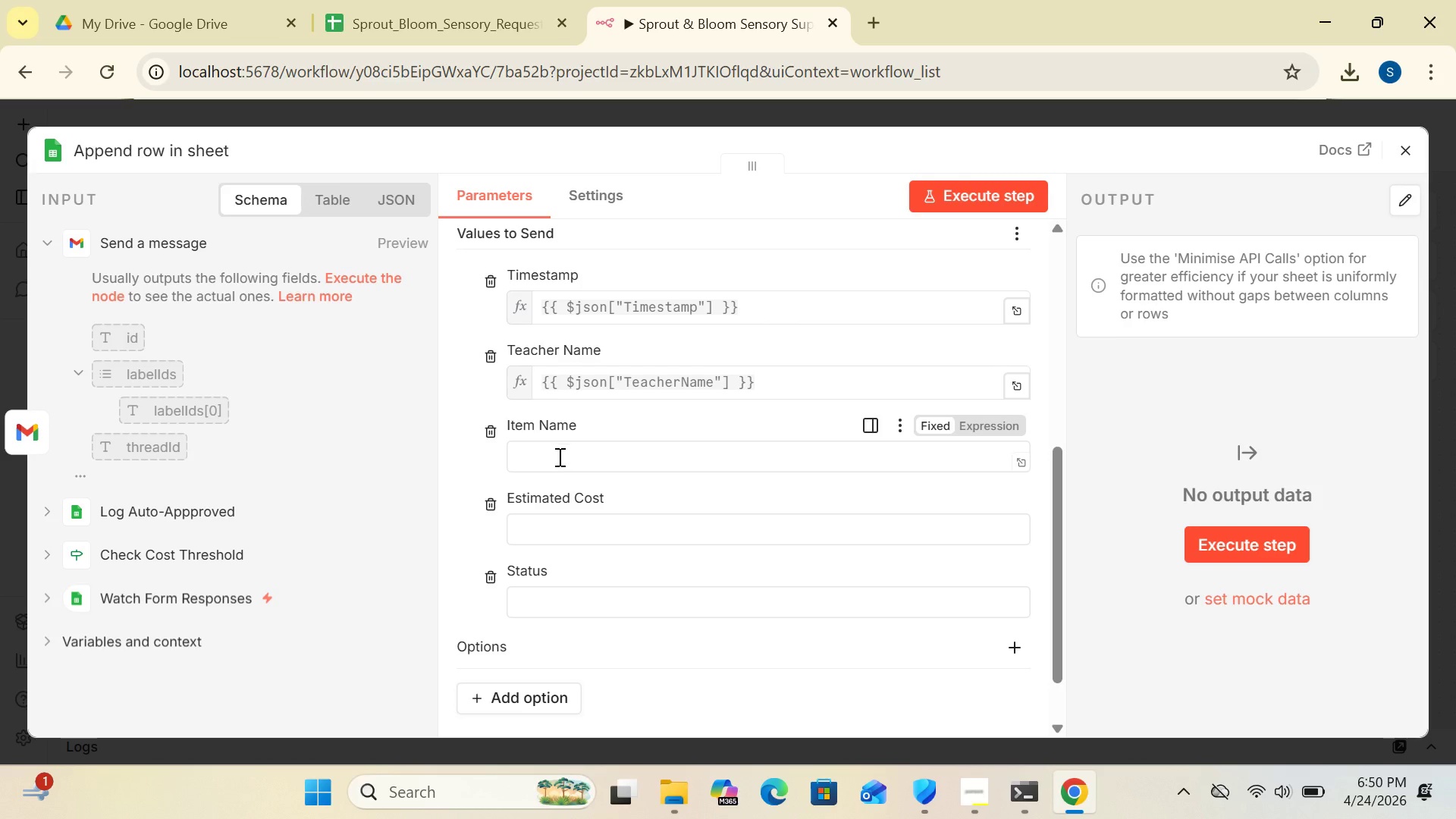 
wait(5.02)
 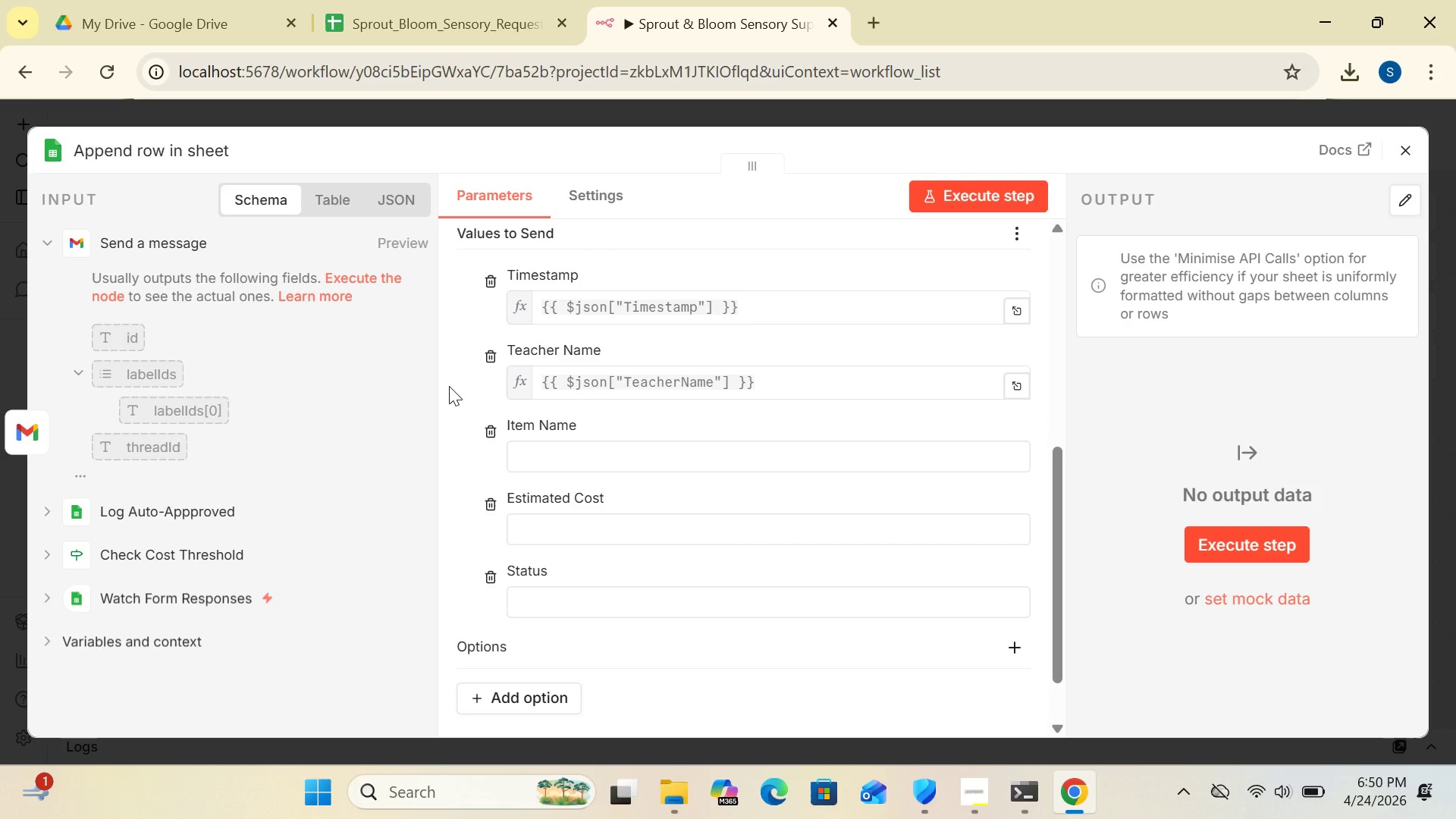 
left_click([552, 458])
 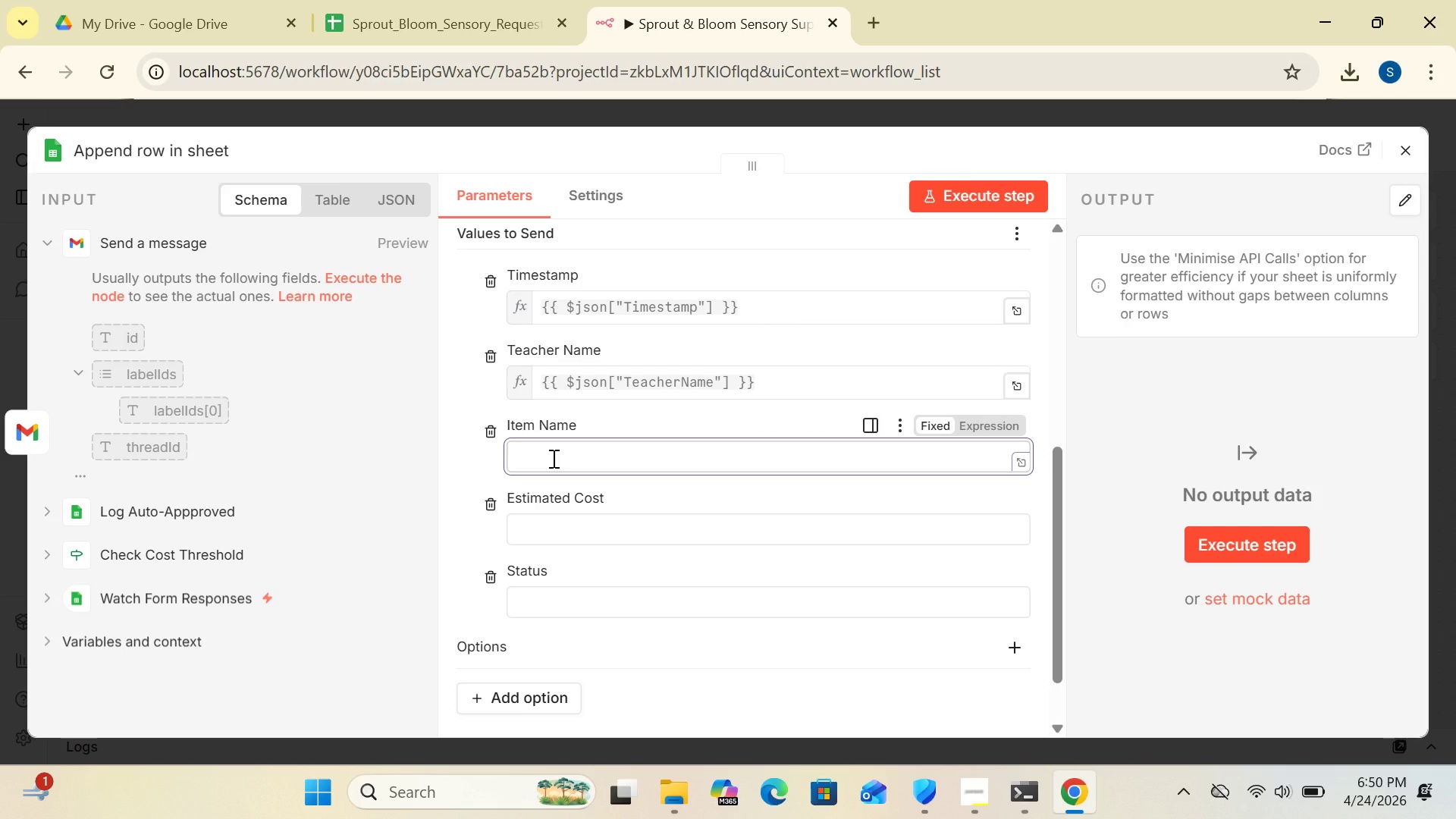 
type({{ $json["ItemName)
 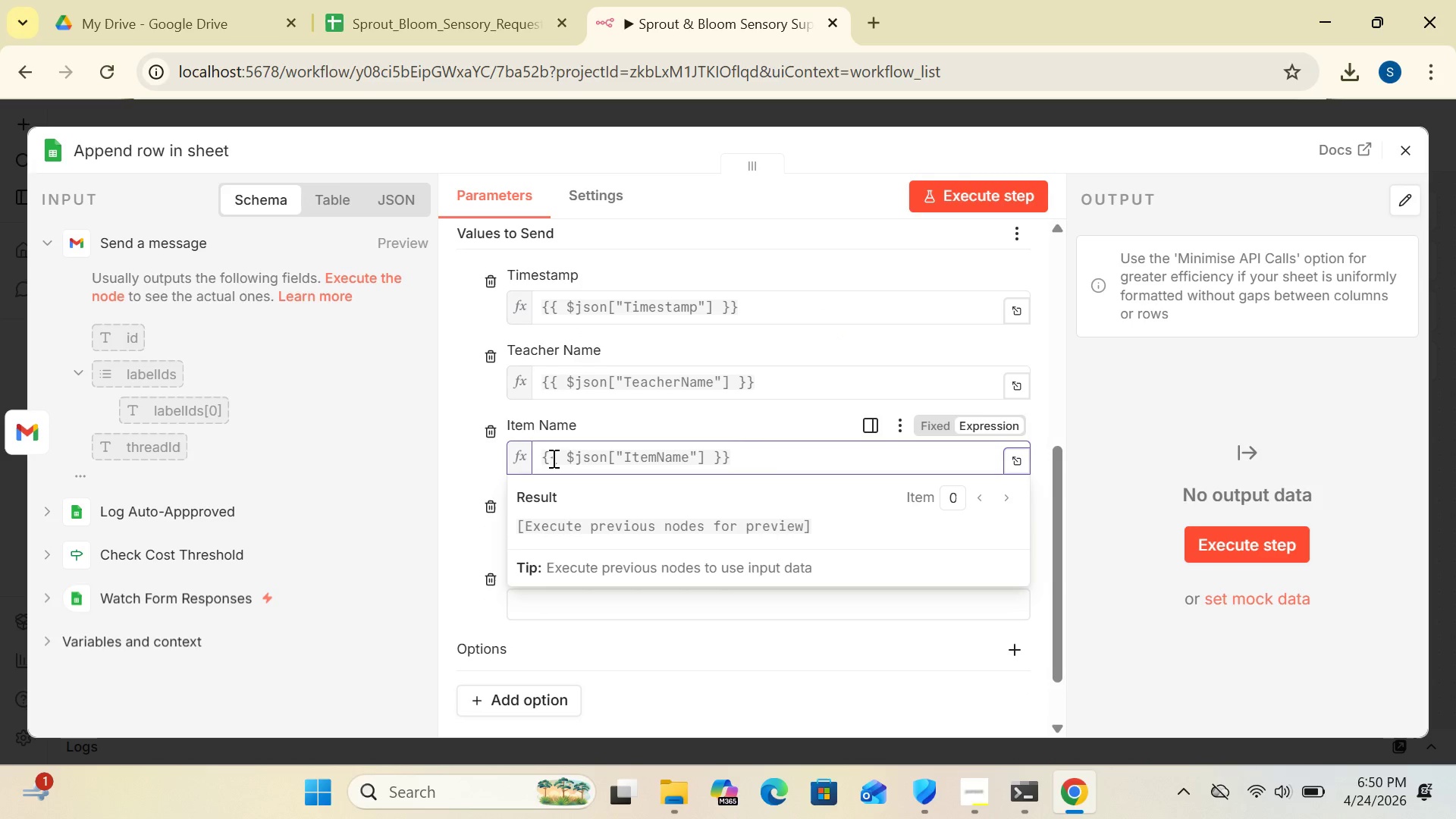 
left_click([445, 440])
 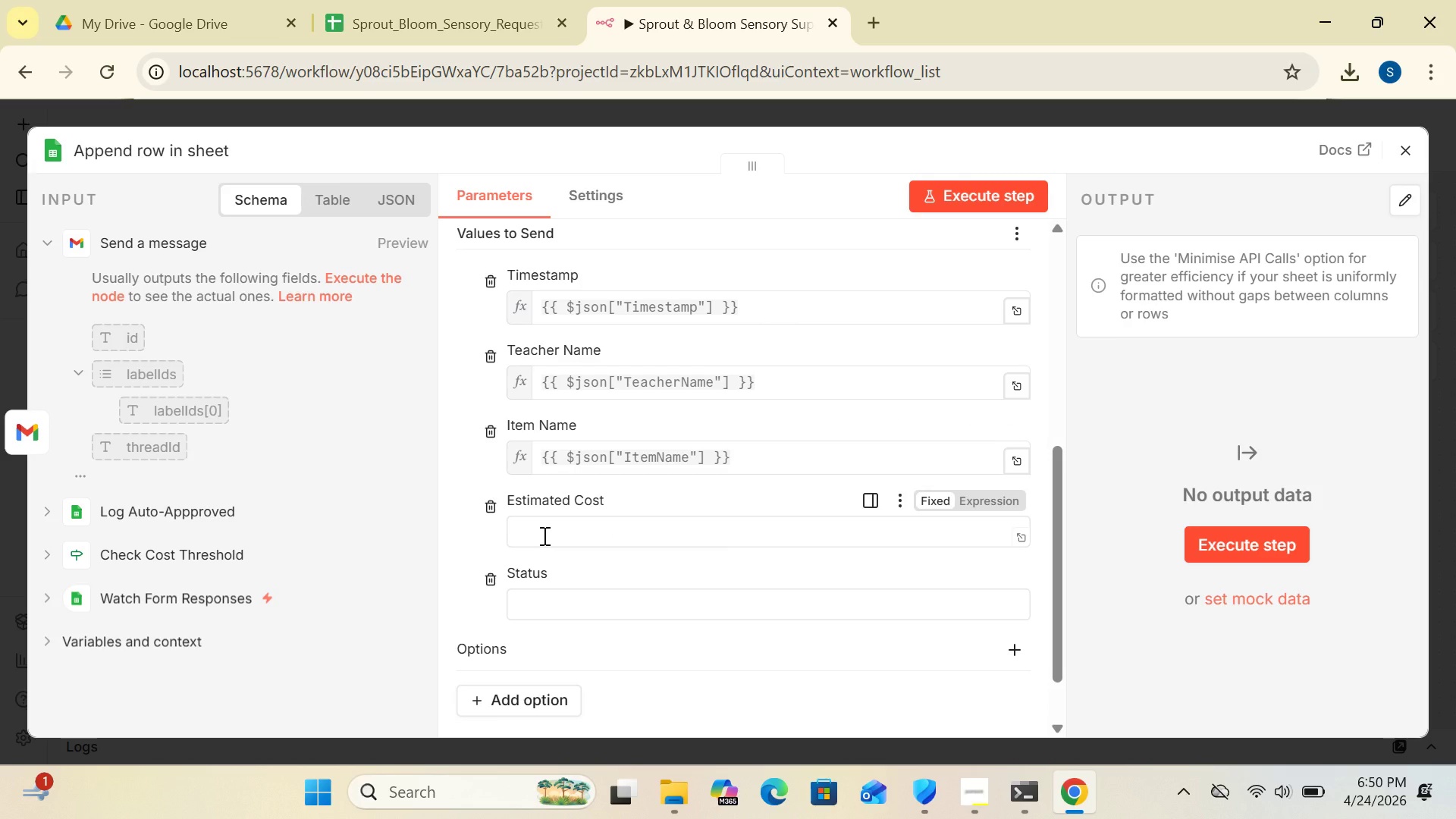 
left_click([543, 535])
 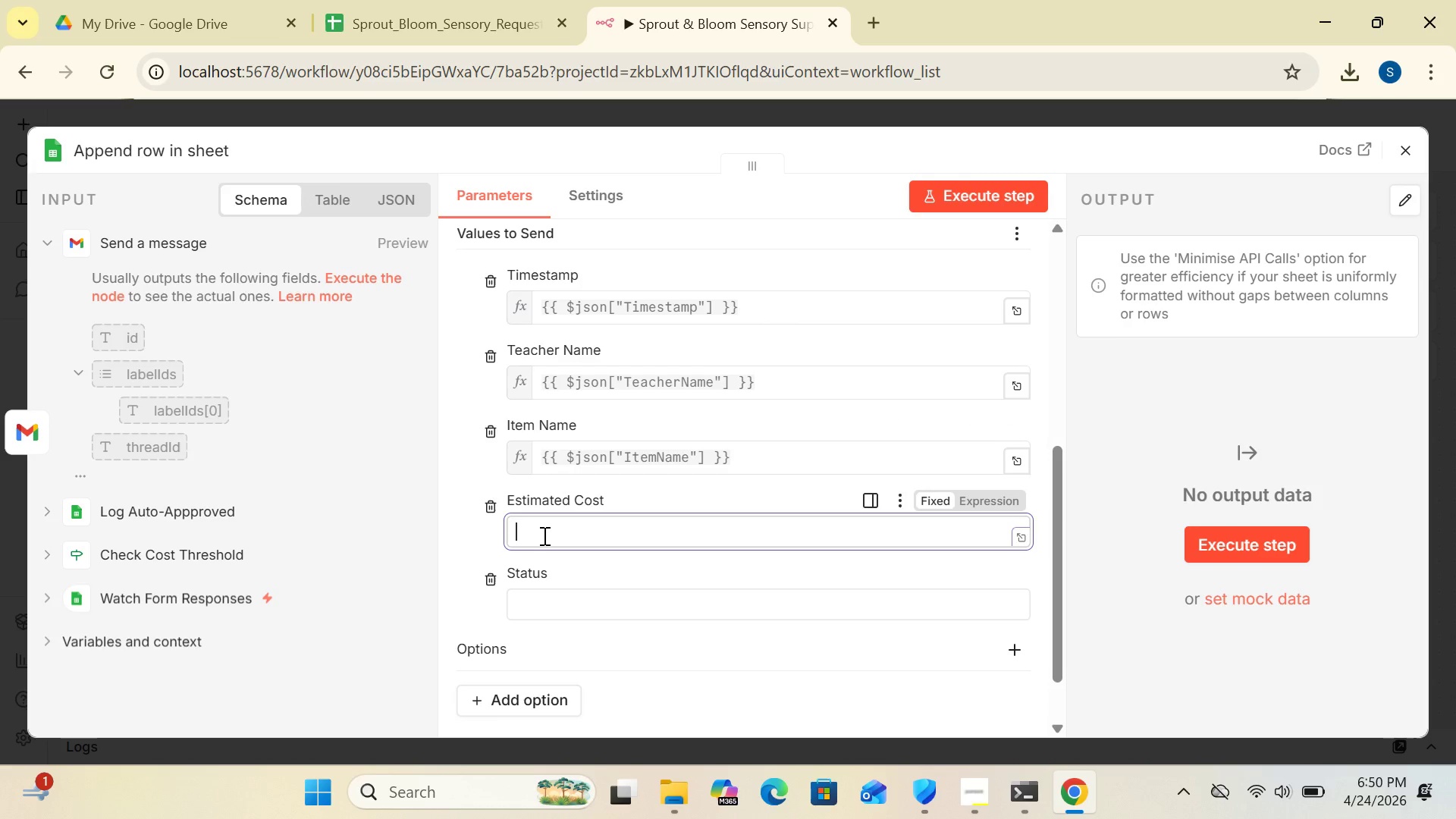 
key(Shift+BracketLeft)
 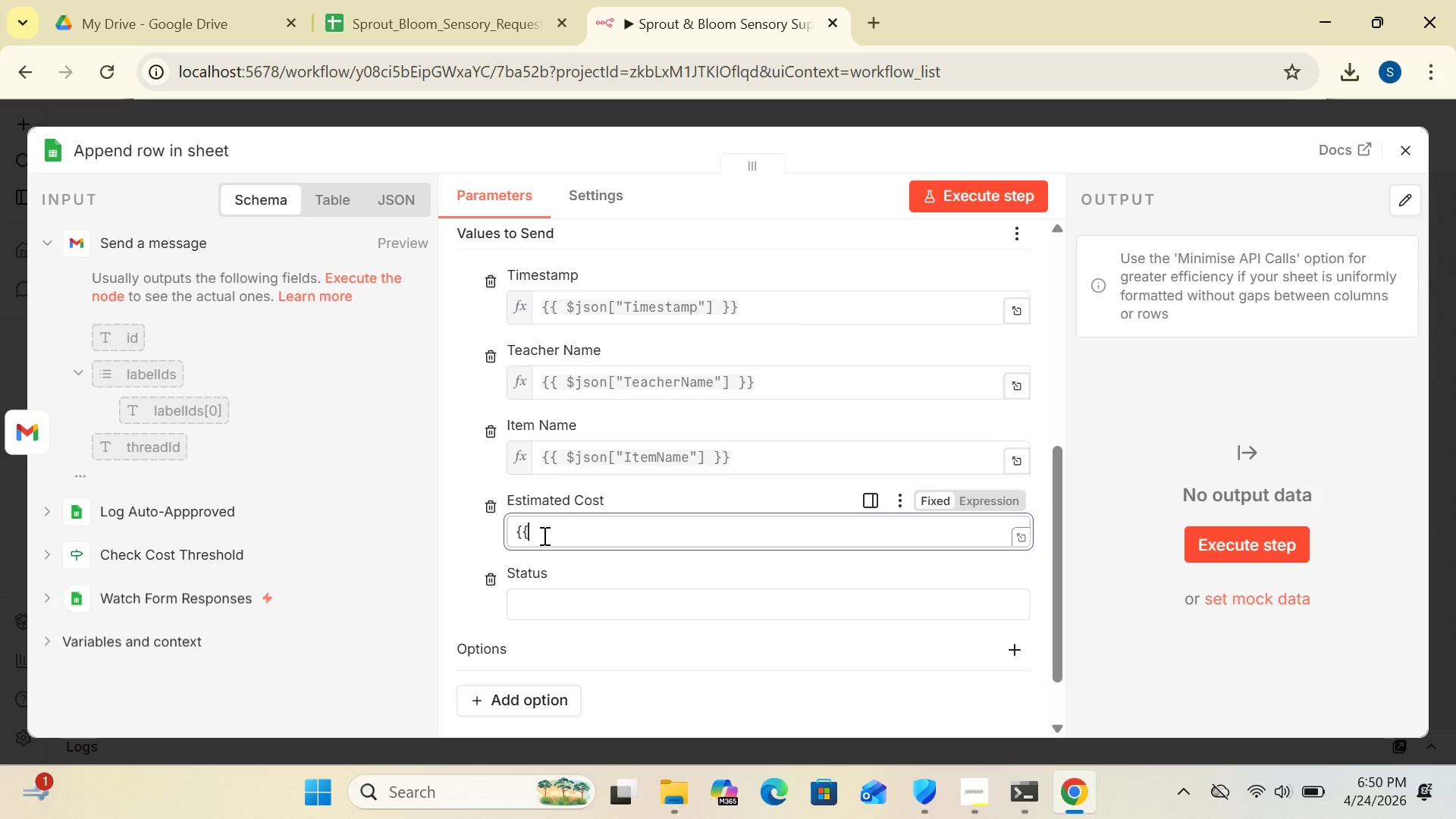 
key(Shift+BracketLeft)
 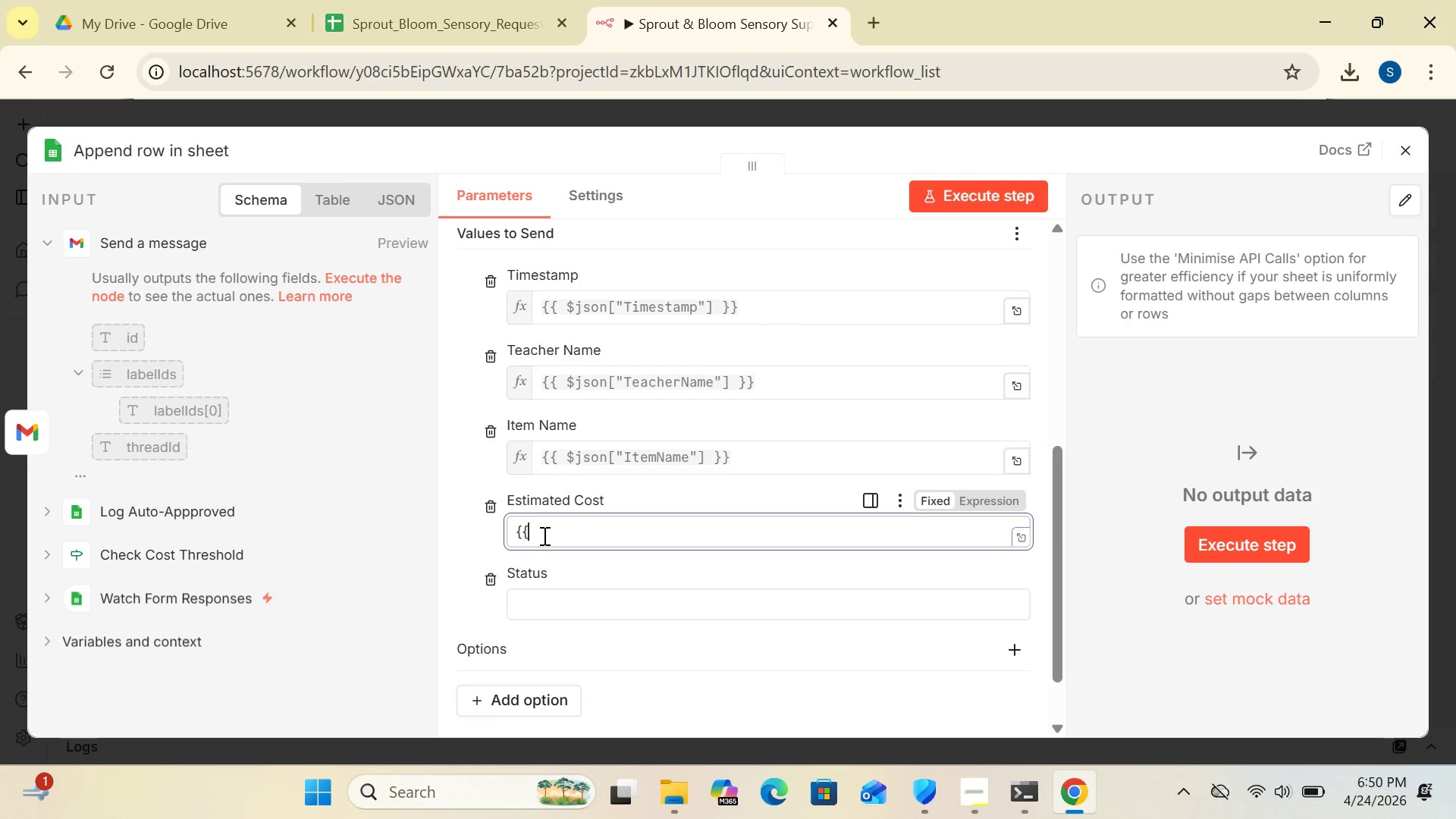 
key(Shift+ShiftRight)
 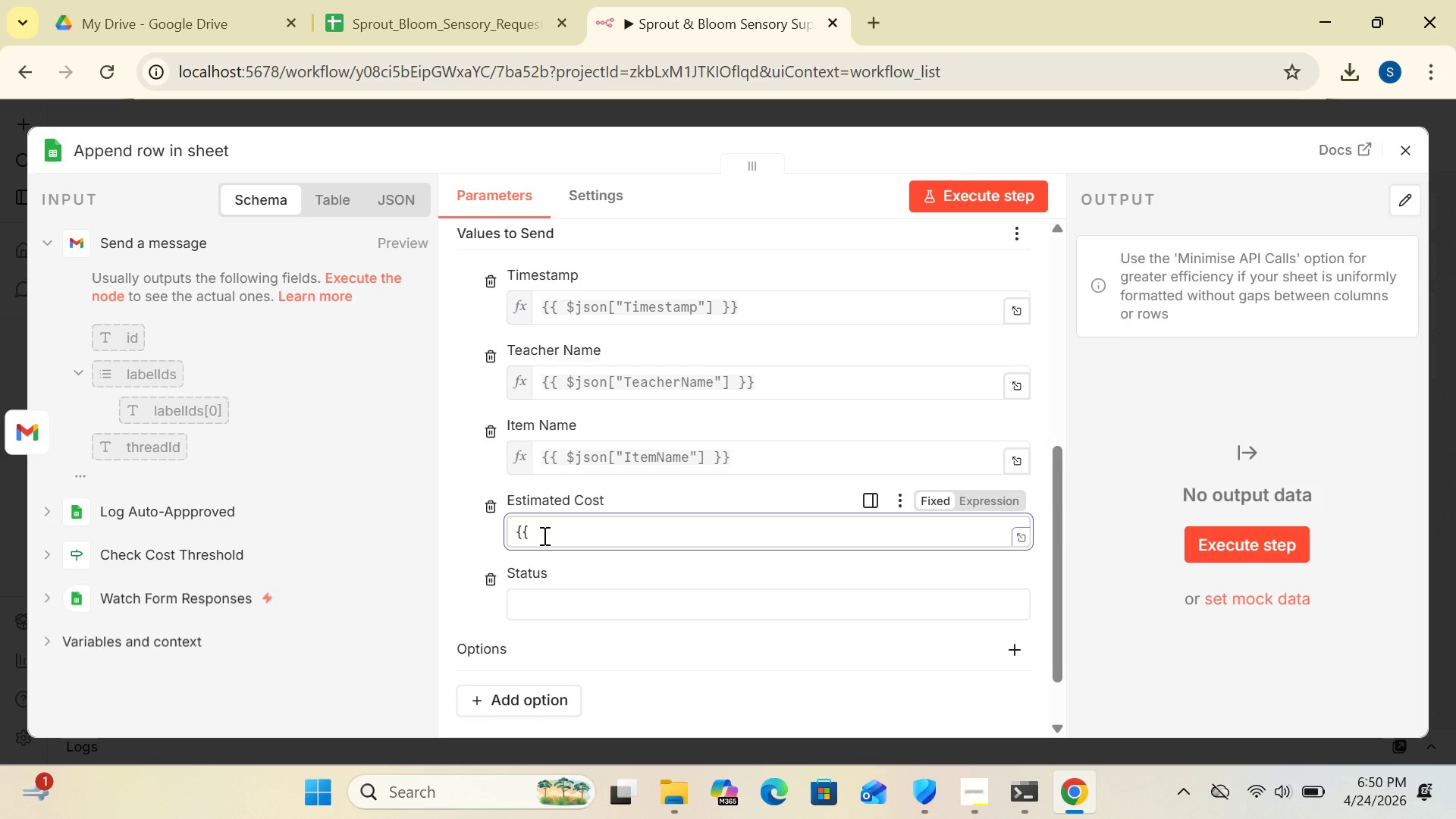 
key(Space)
 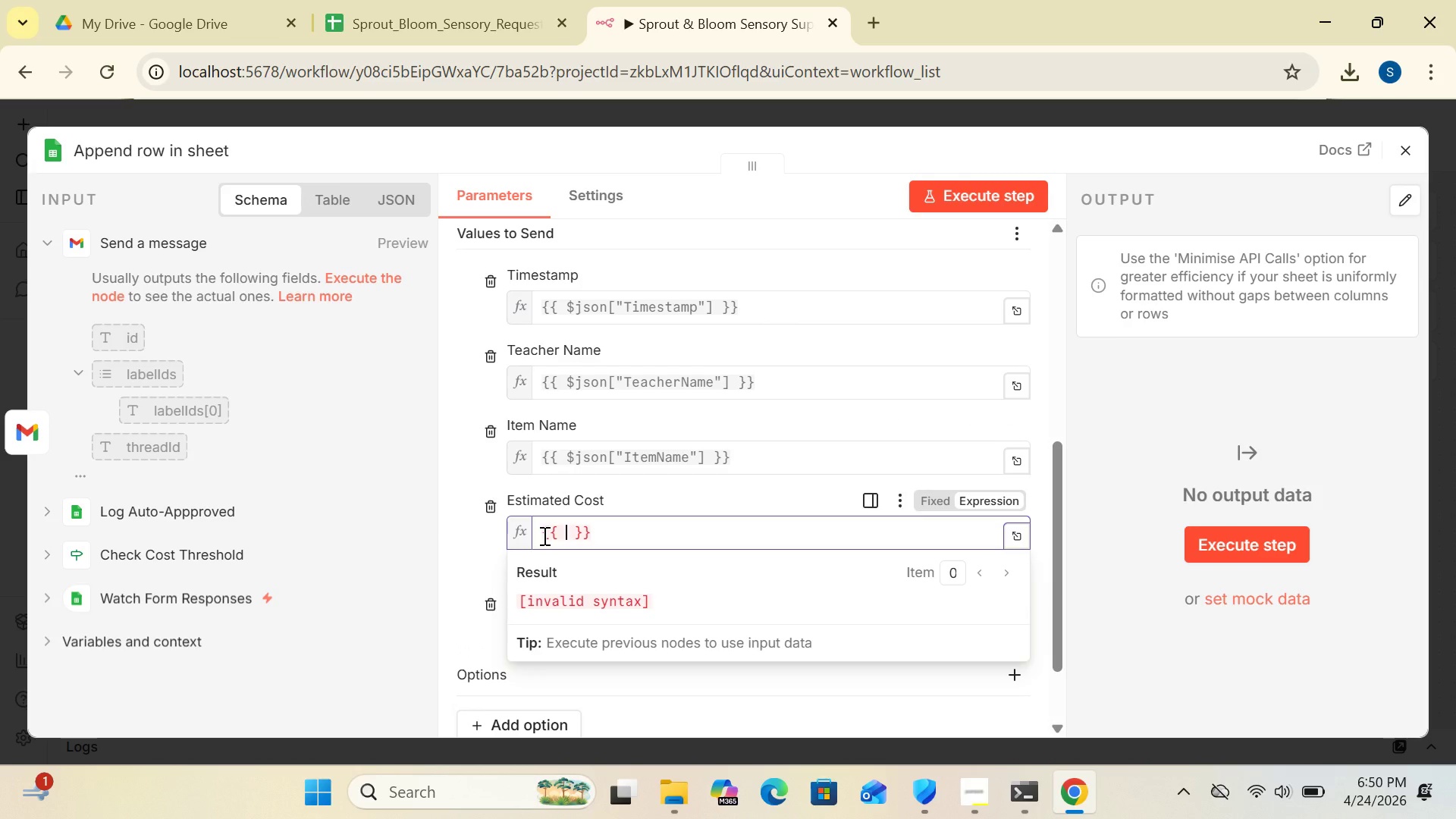 
key(Shift+4)
 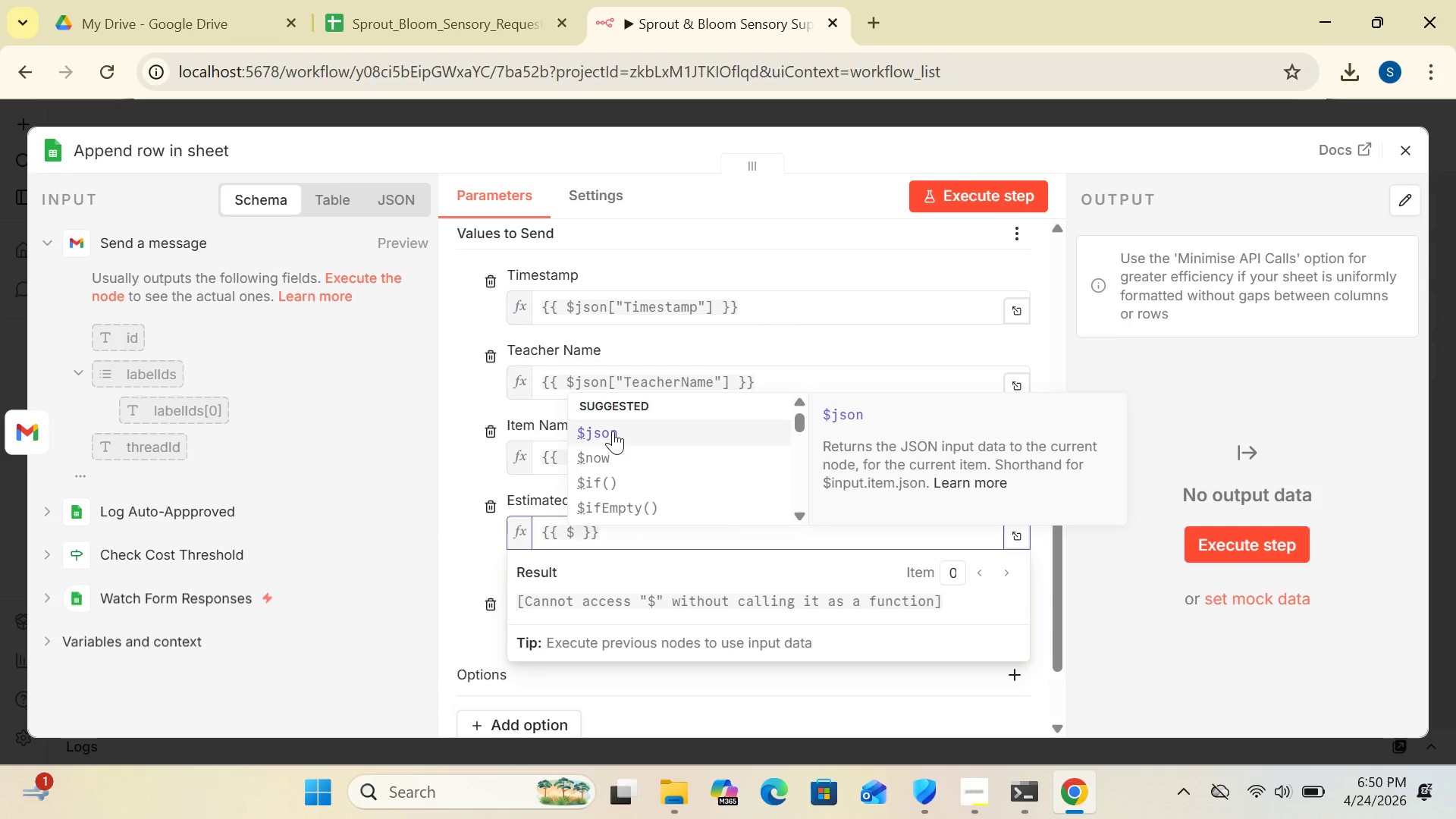 
left_click([613, 429])
 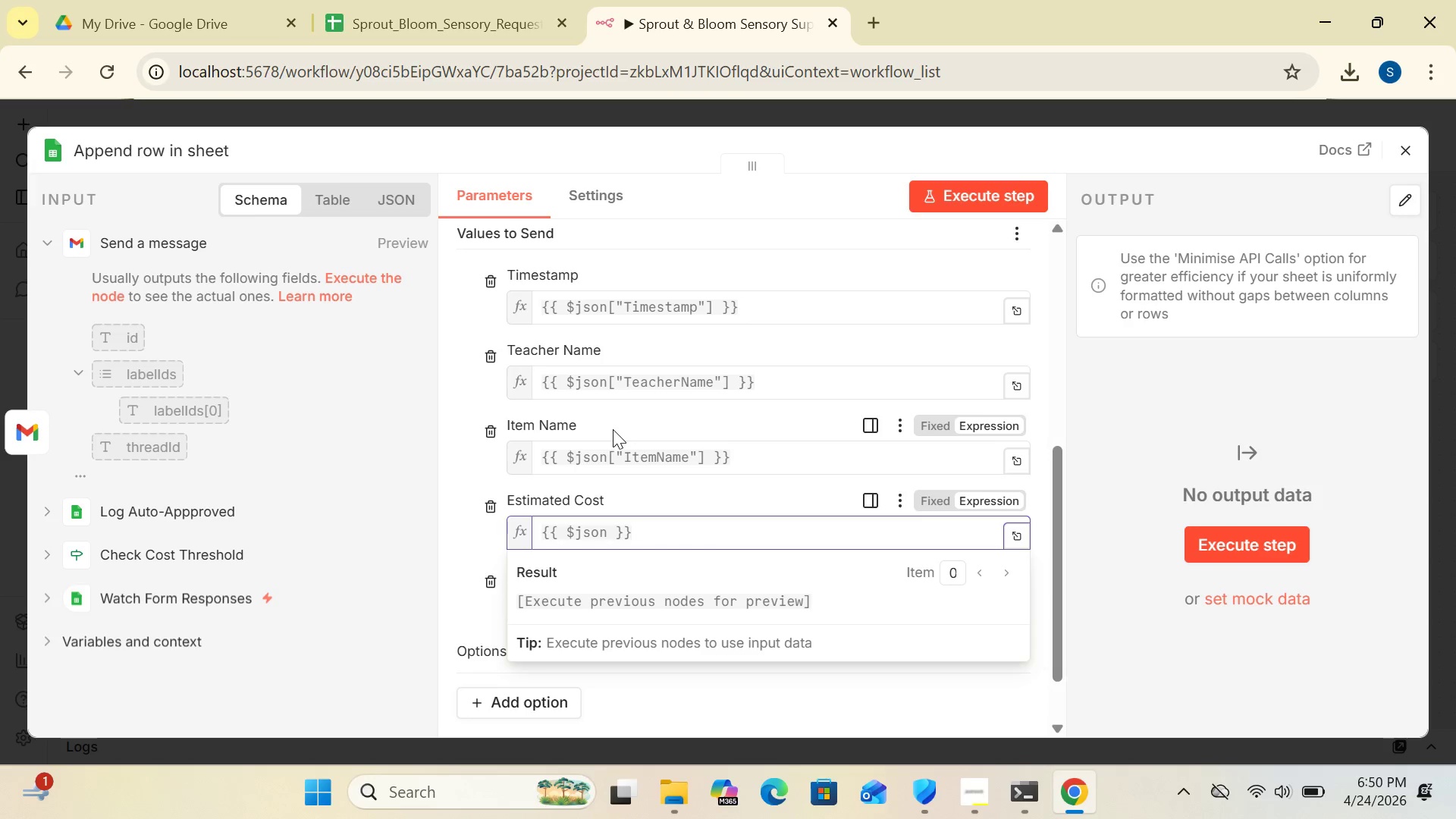 
type(["Estimated Cost)
 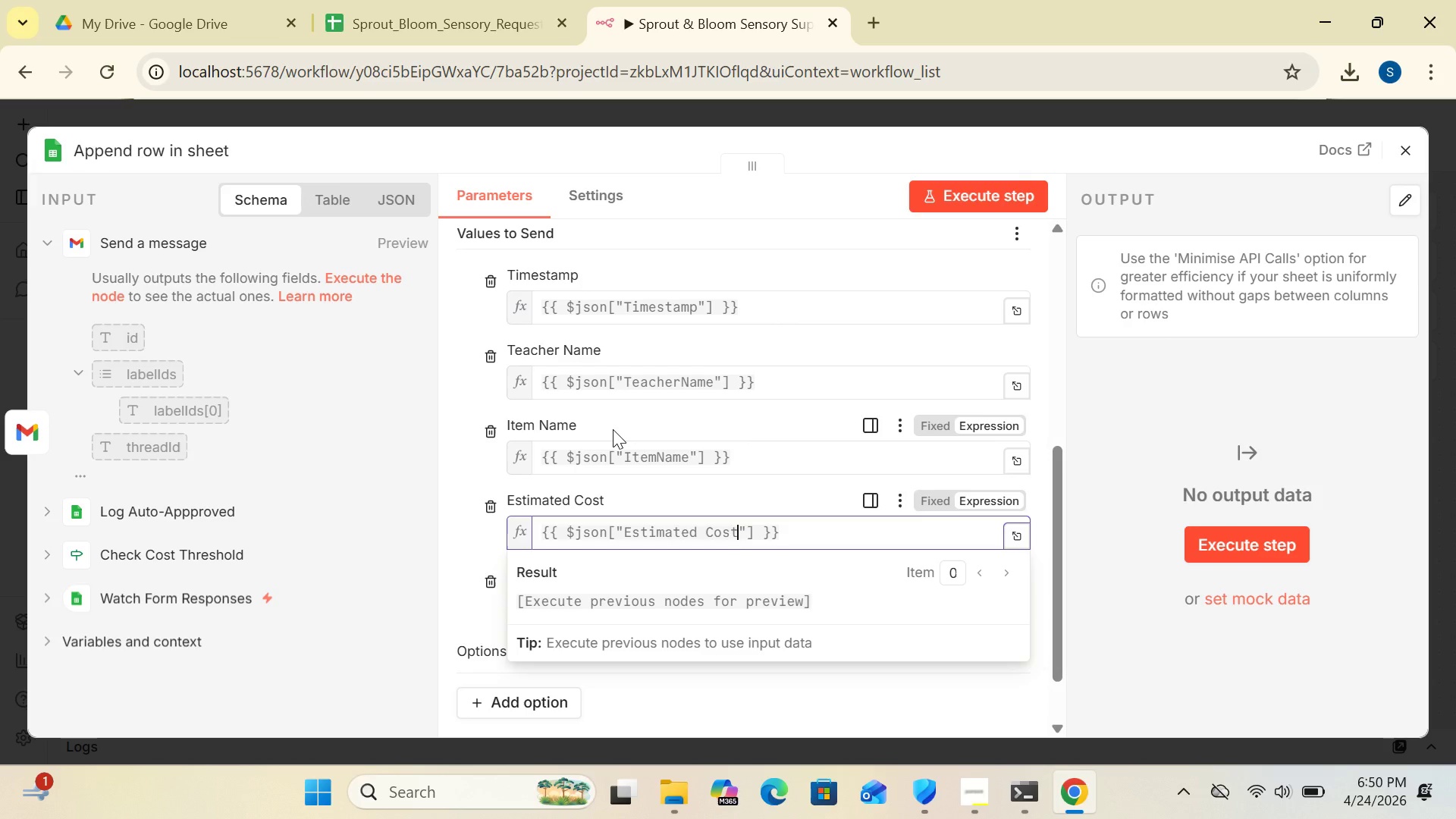 
left_click([460, 479])
 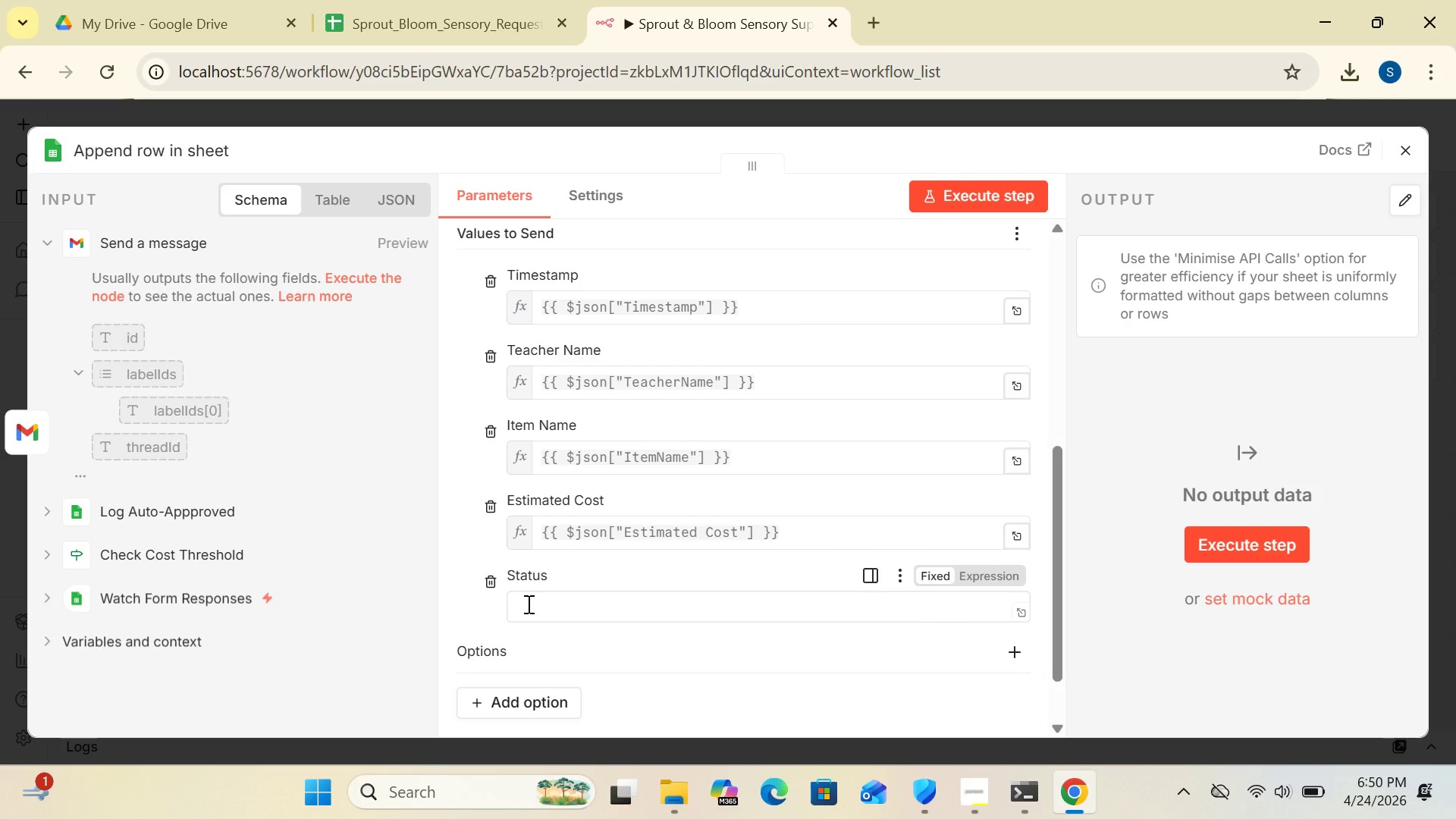 
left_click([527, 604])
 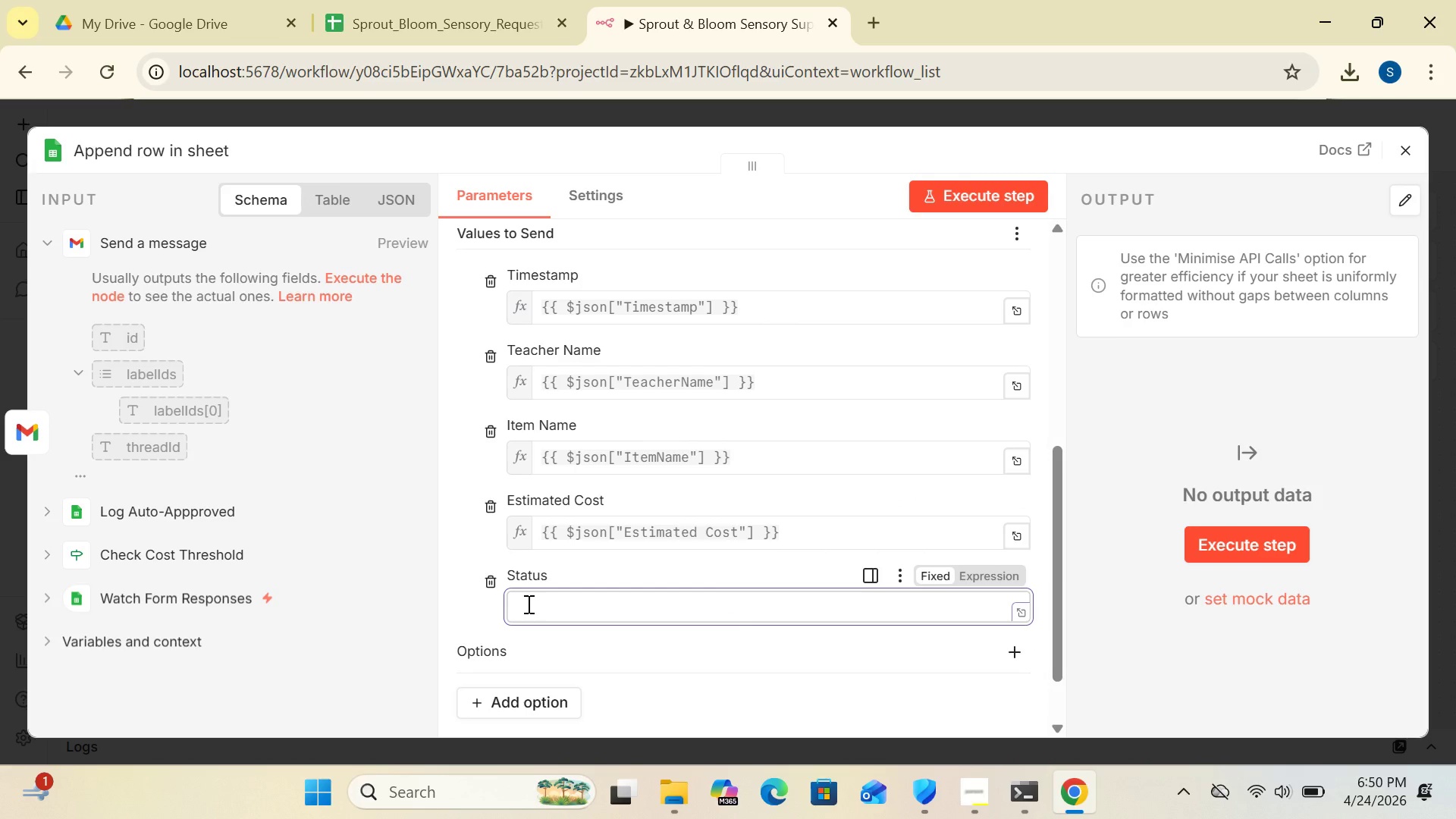 
type(Pending Review)
 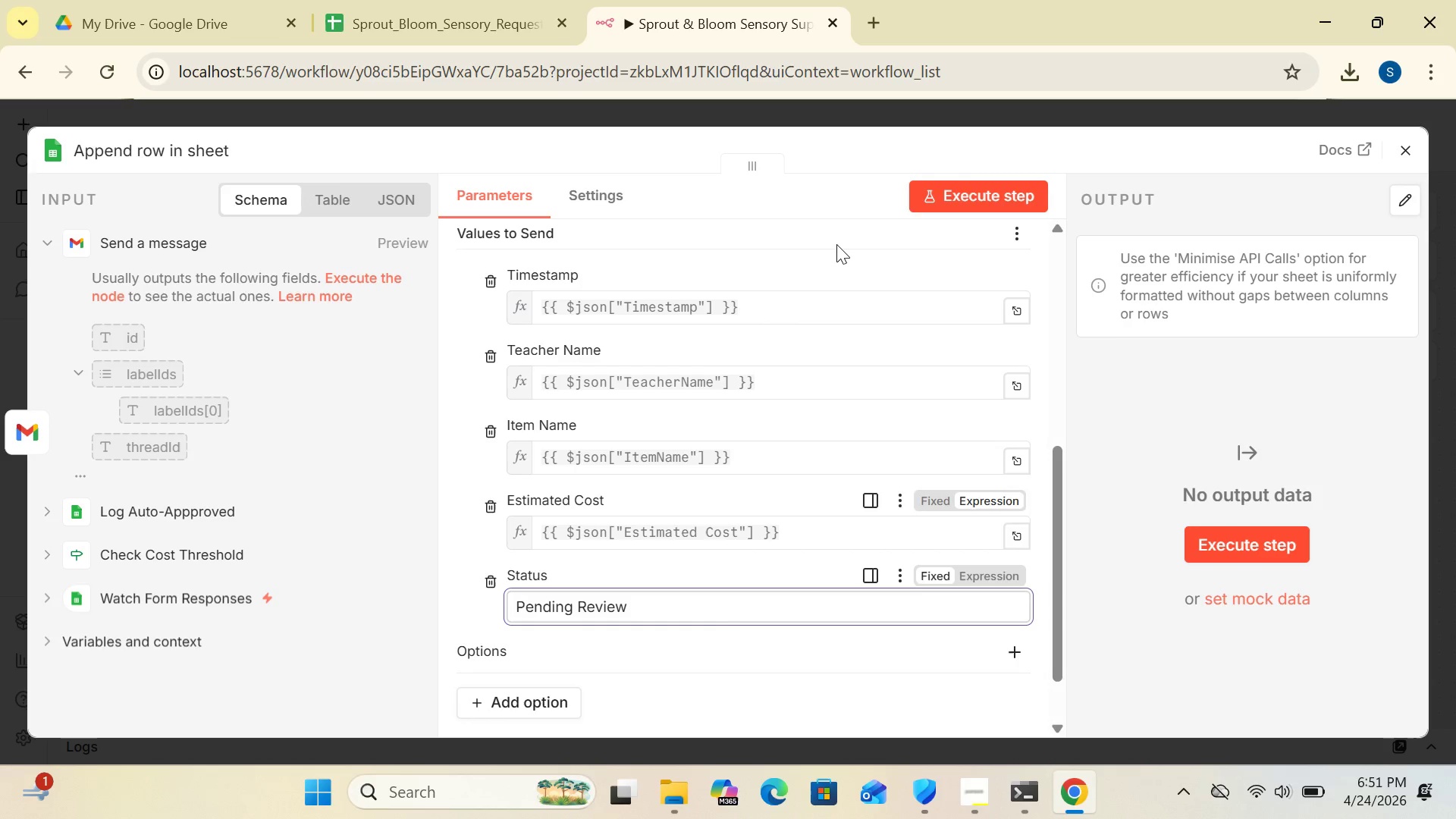 
left_click([862, 141])
 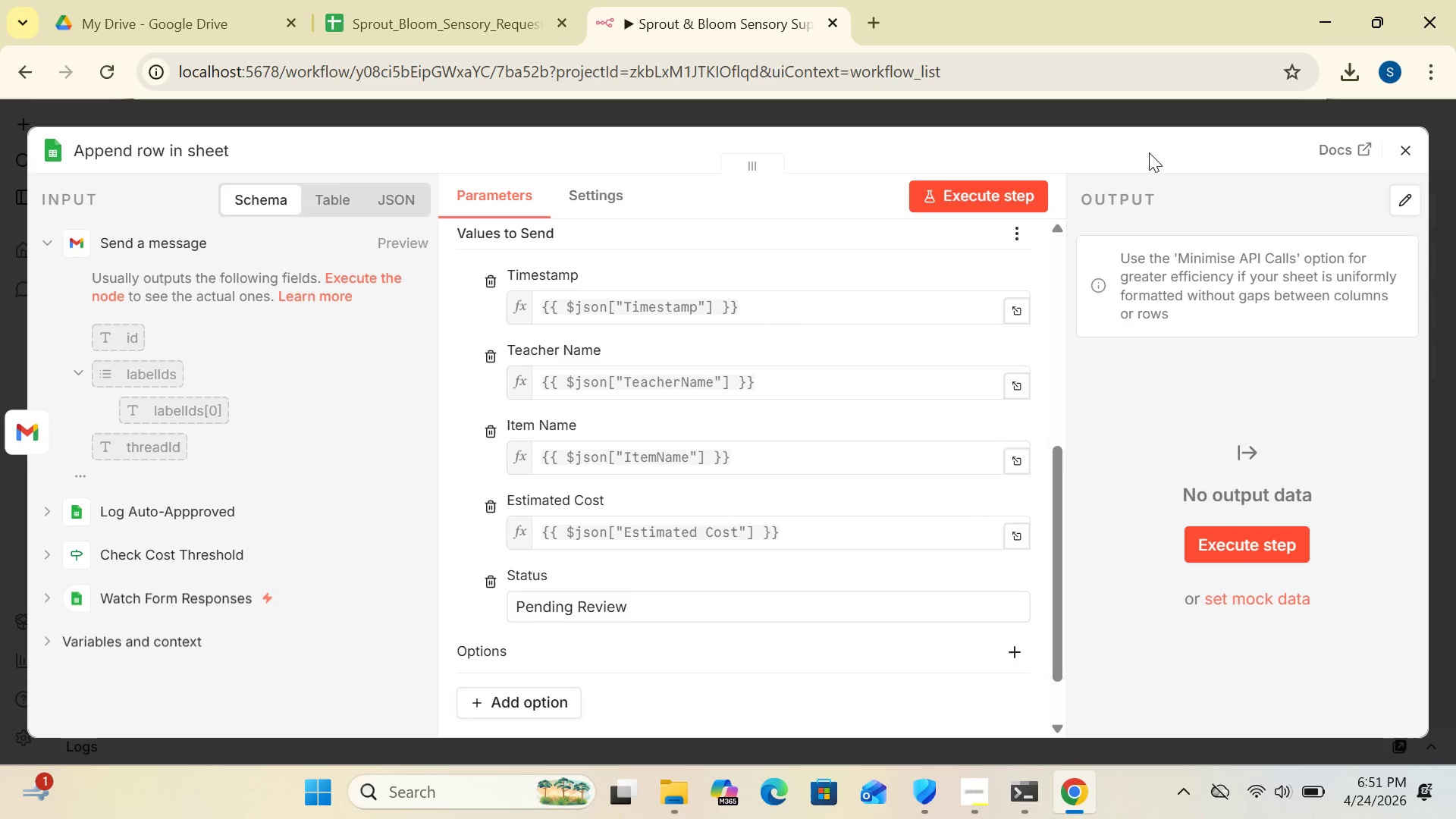 
left_click([1149, 152])
 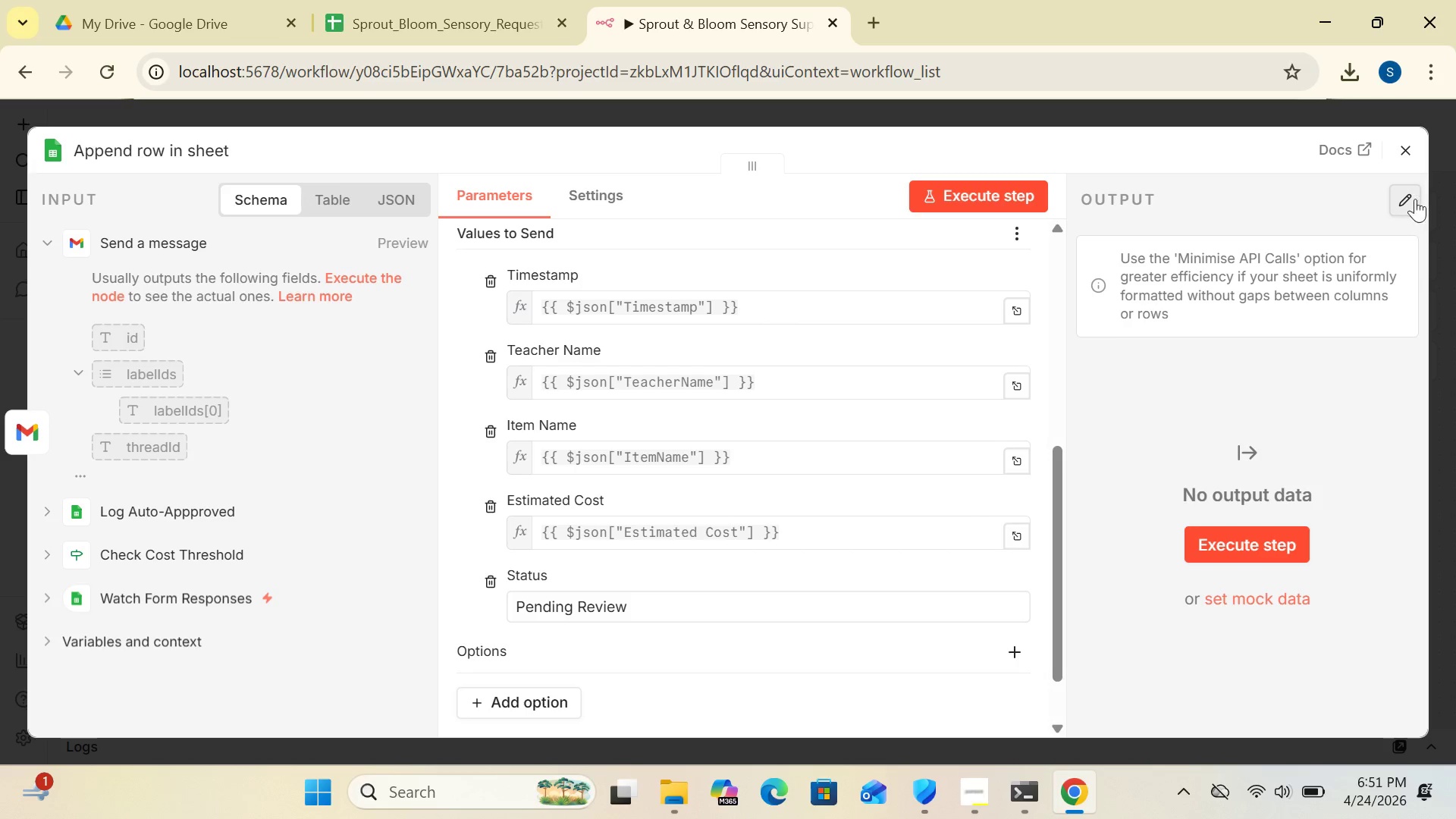 
wait(5.55)
 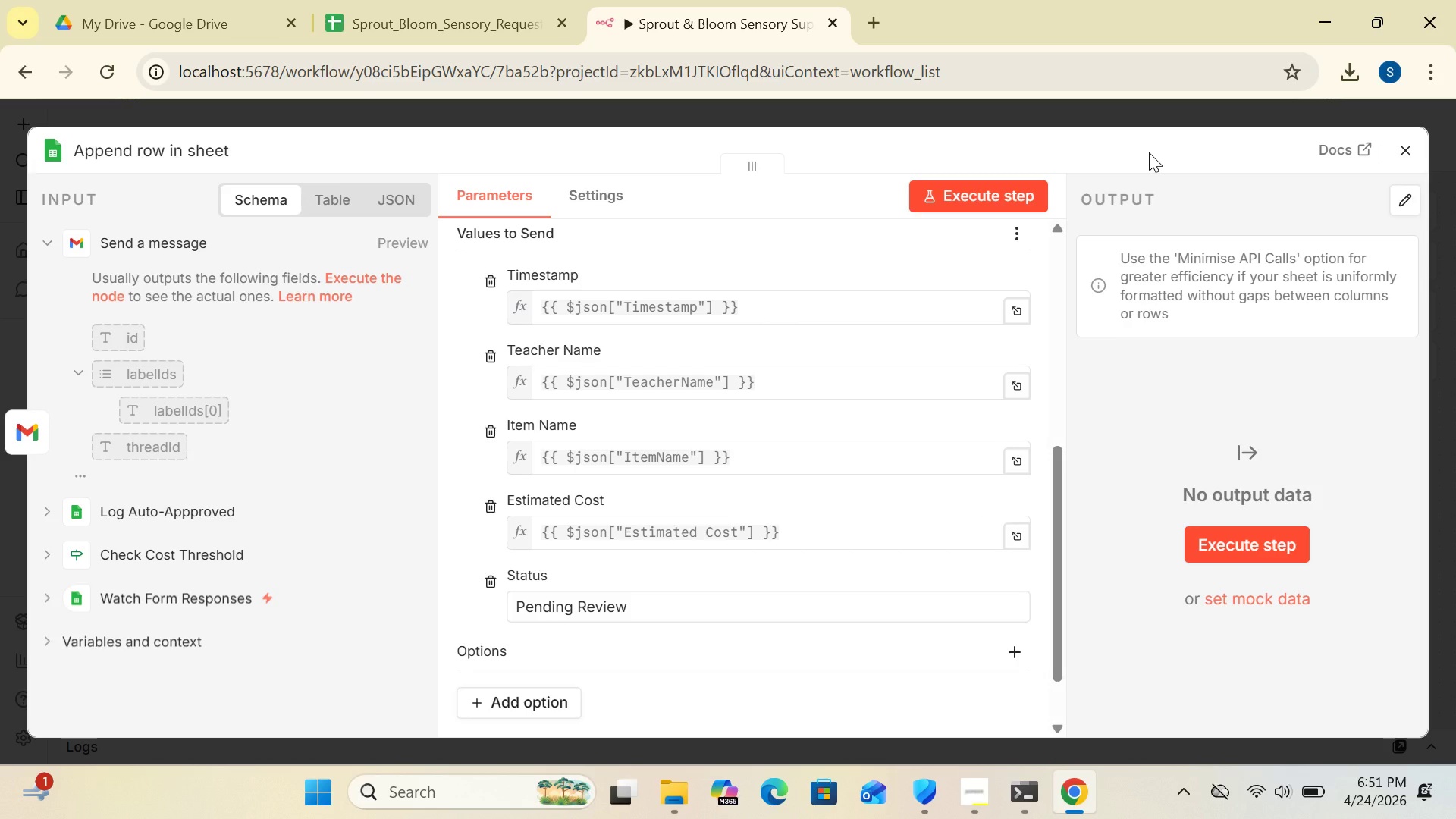 
left_click([1405, 158])
 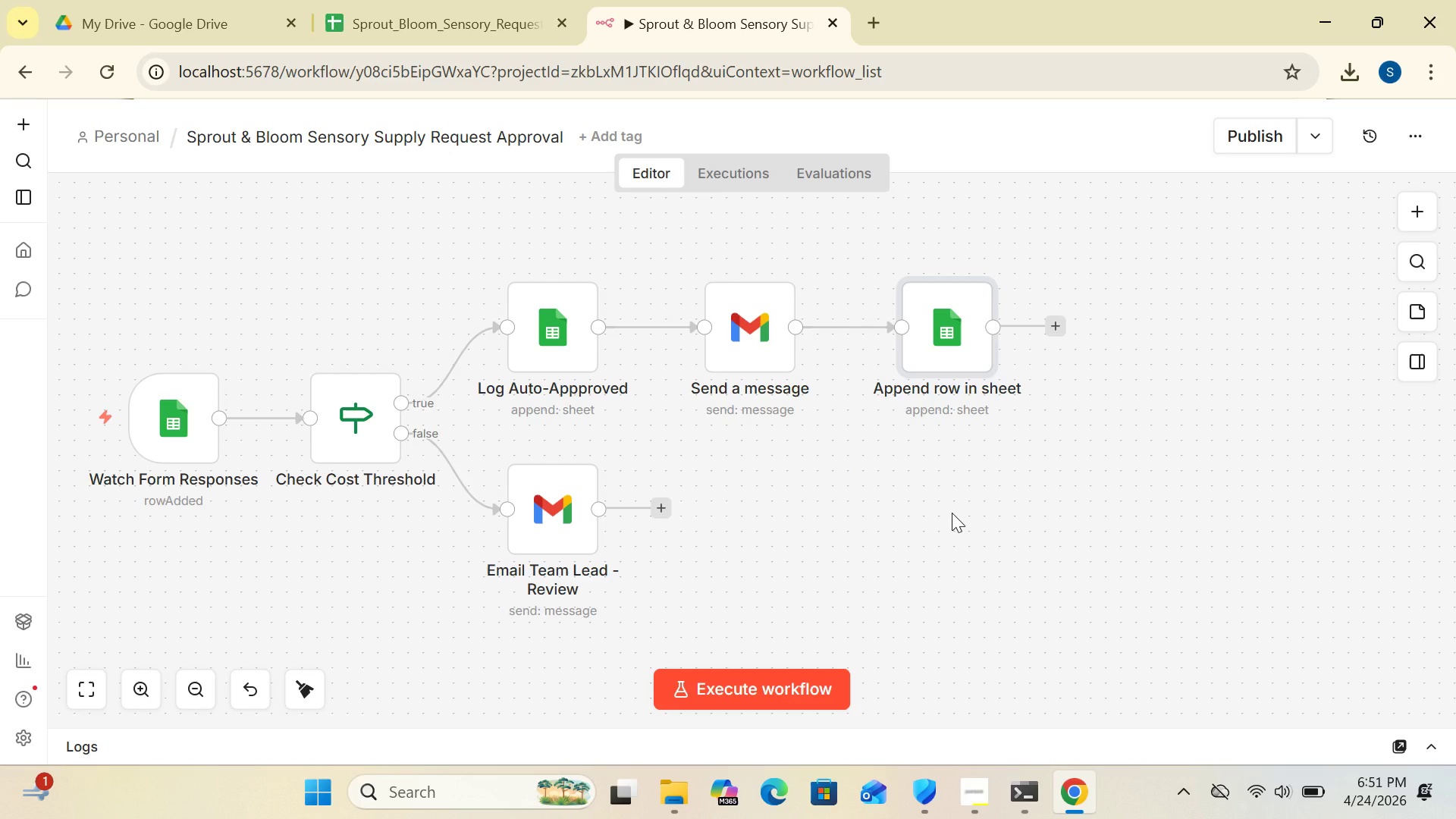 
wait(34.11)
 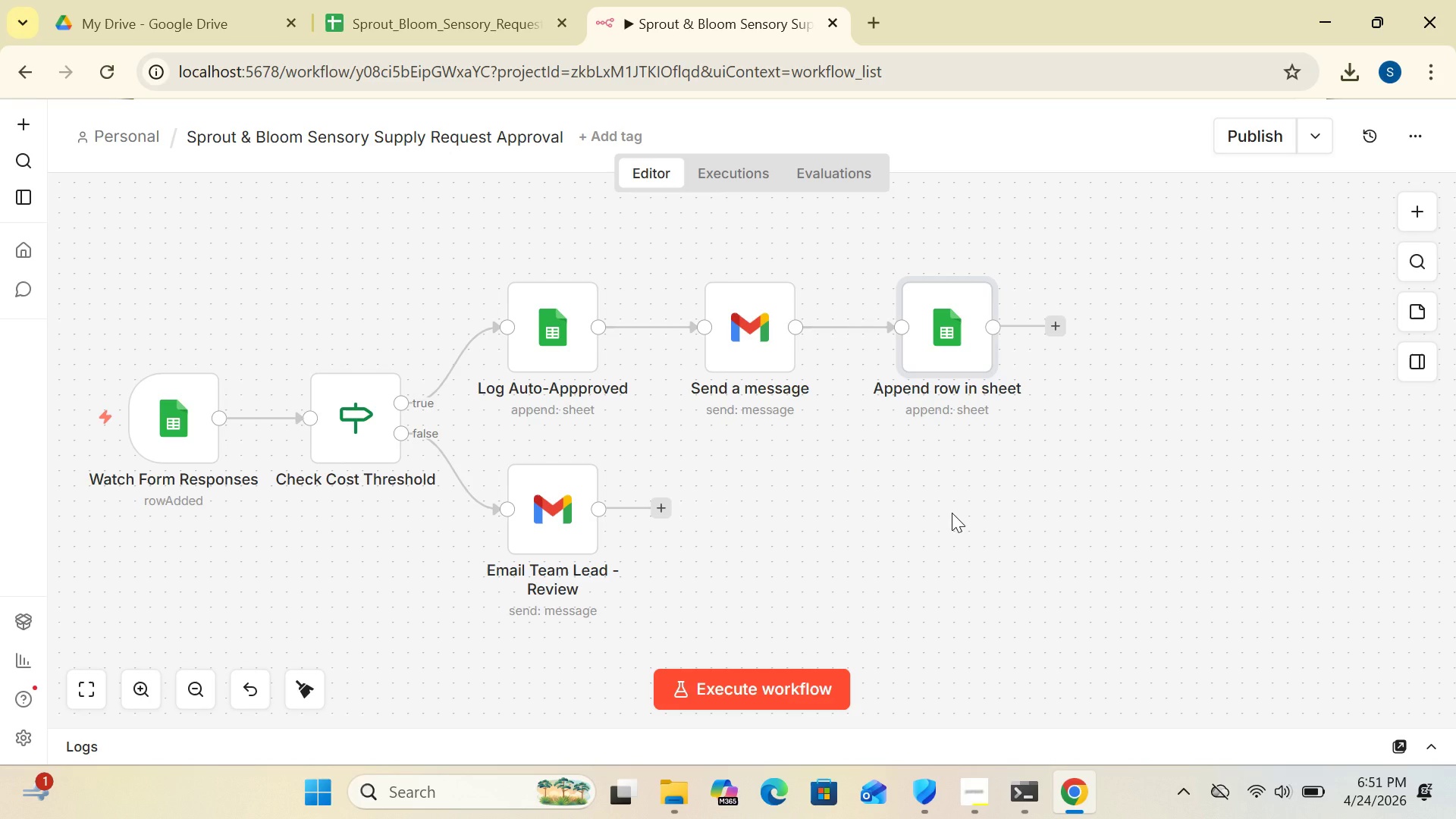 
double_click([560, 529])
 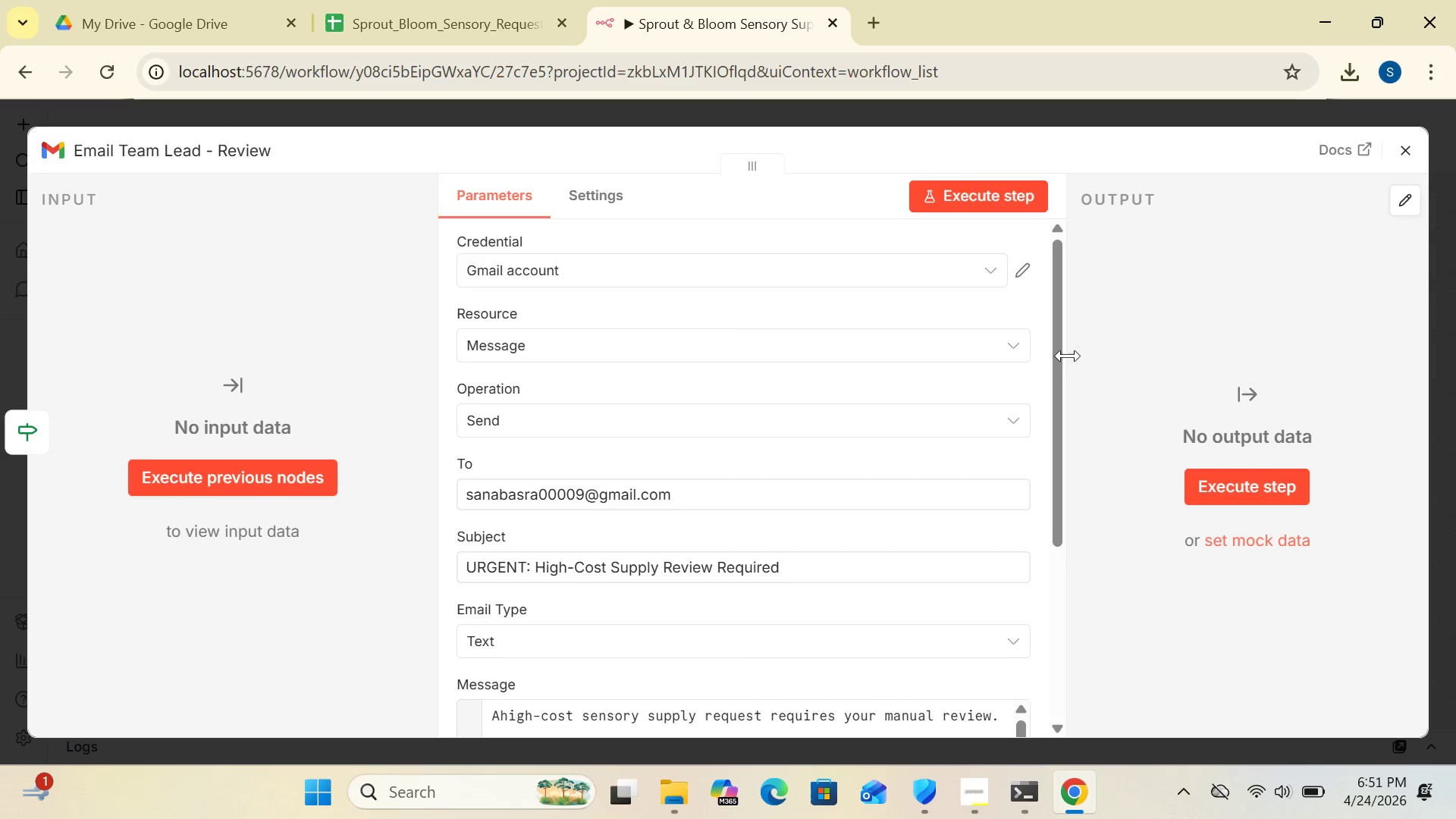 
left_click_drag(start_coordinate=[1055, 356], to_coordinate=[1078, 457])
 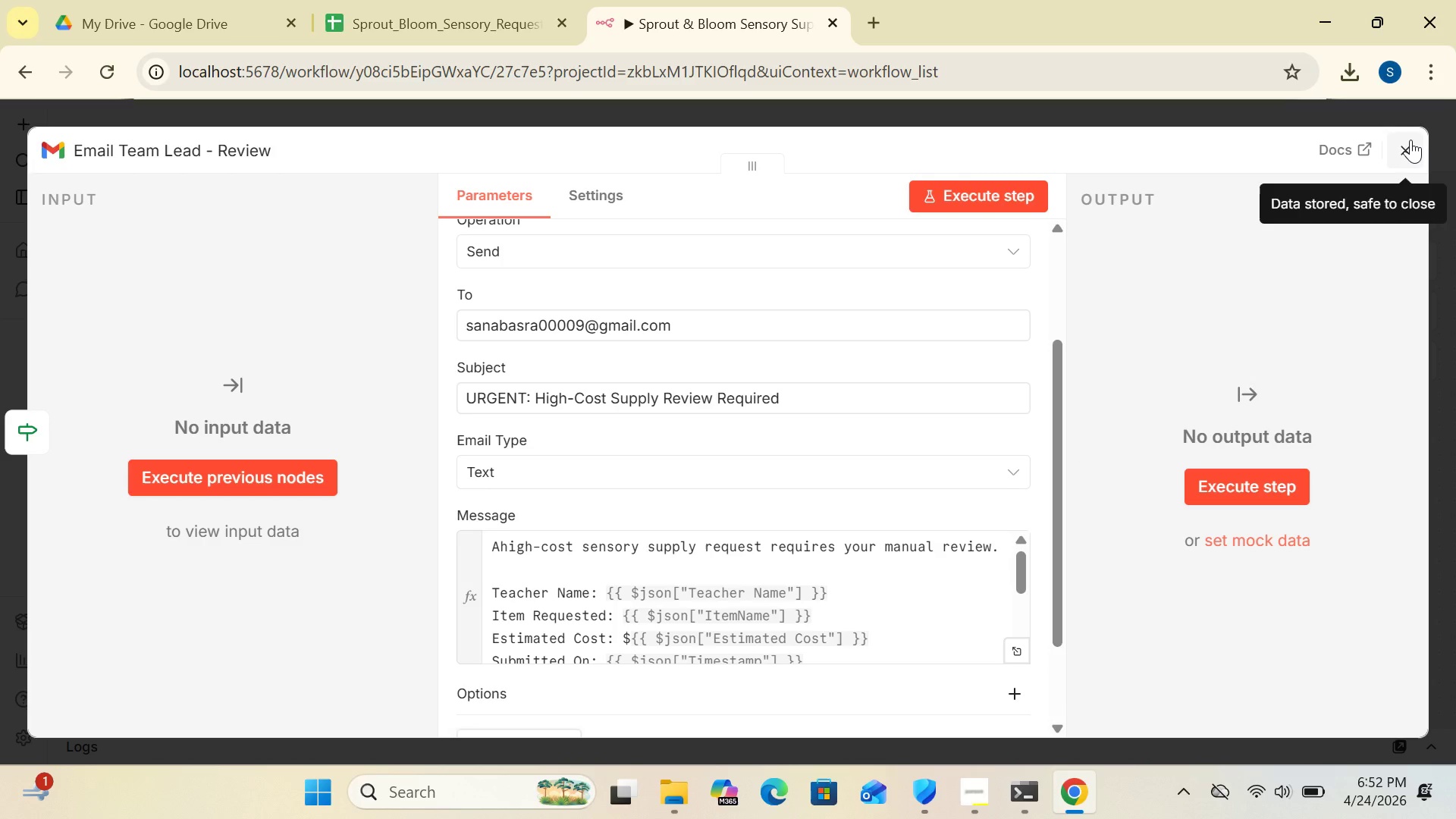 
left_click([1410, 140])
 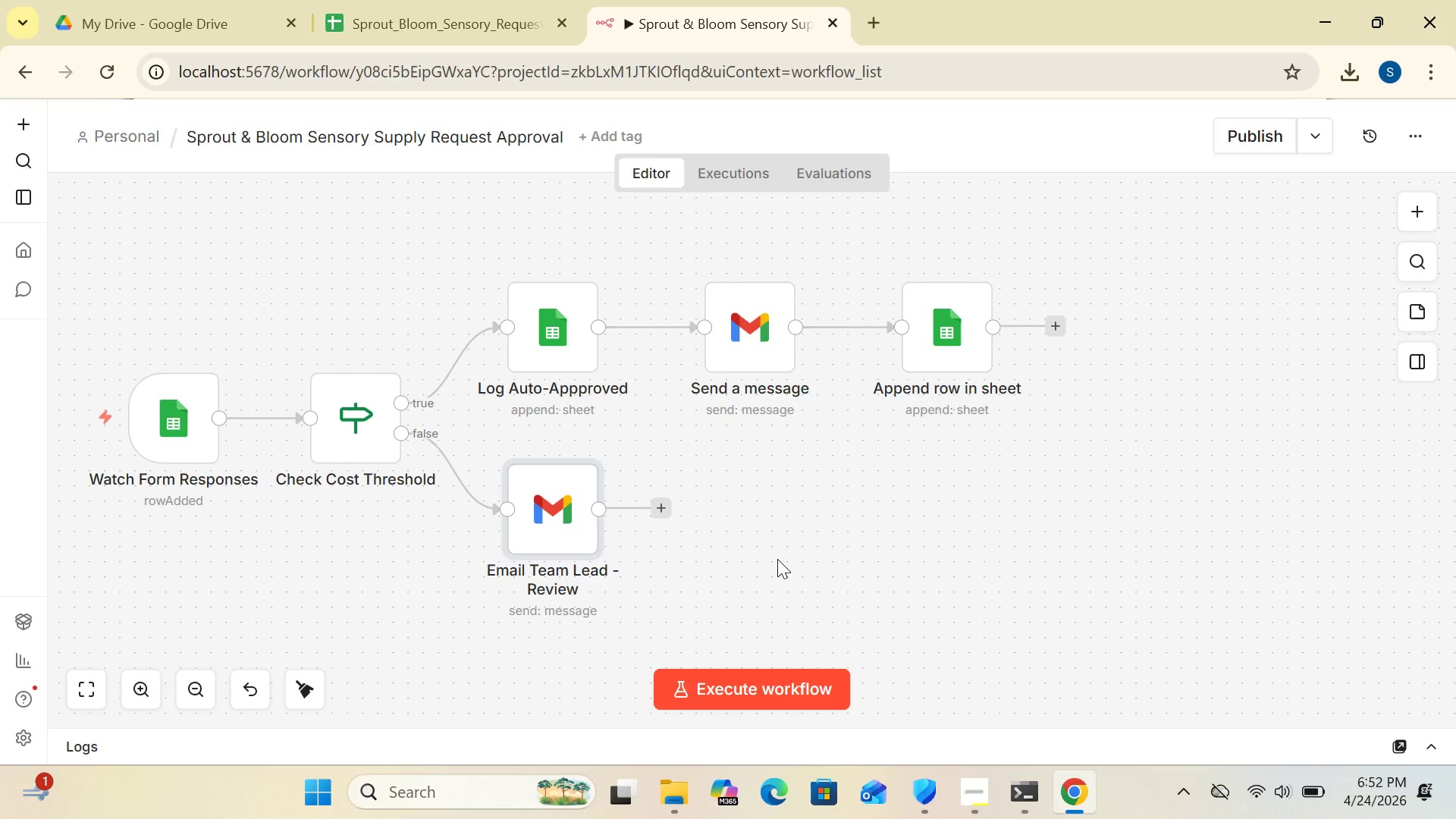 
wait(18.19)
 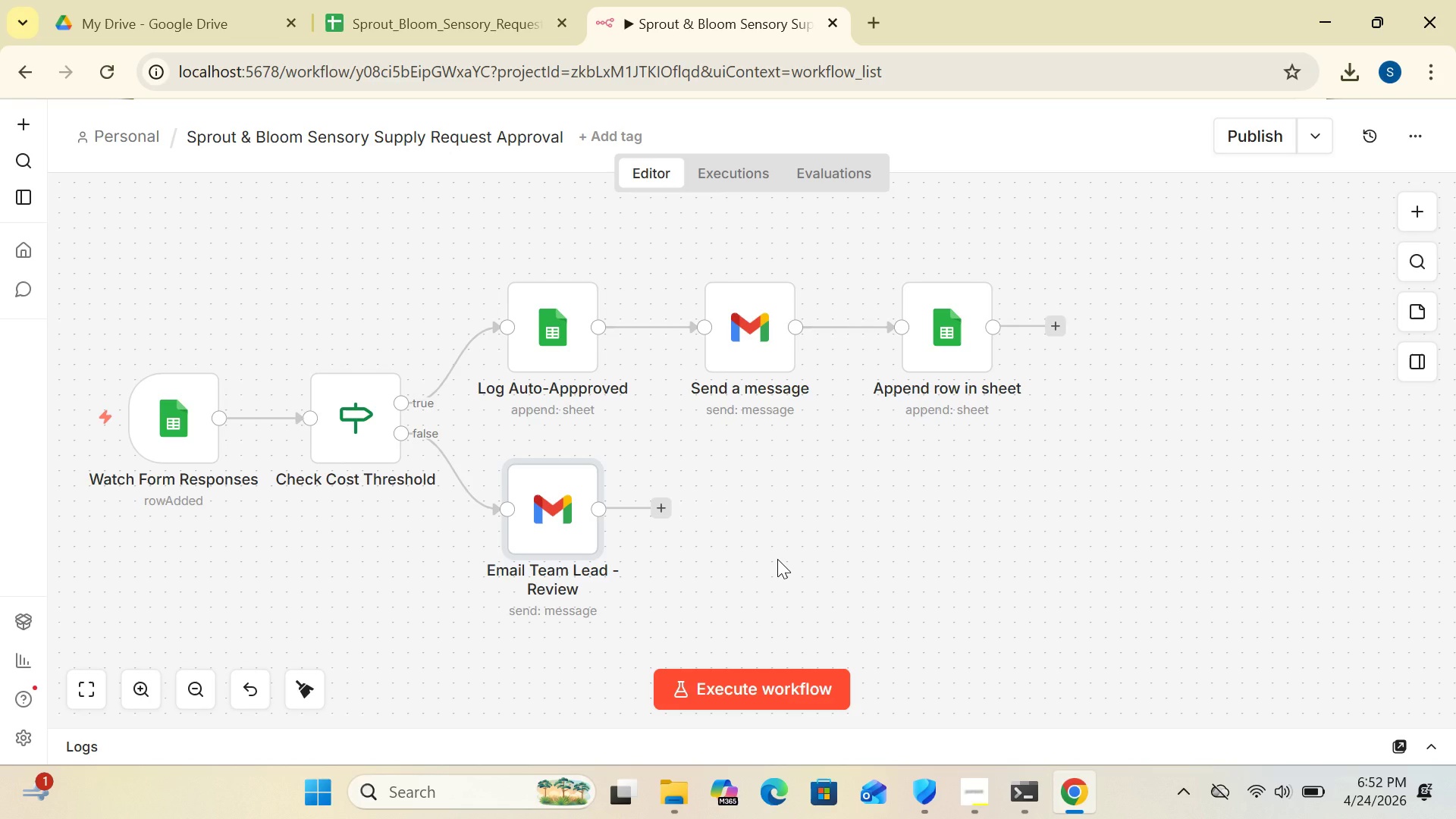 
left_click([950, 361])
 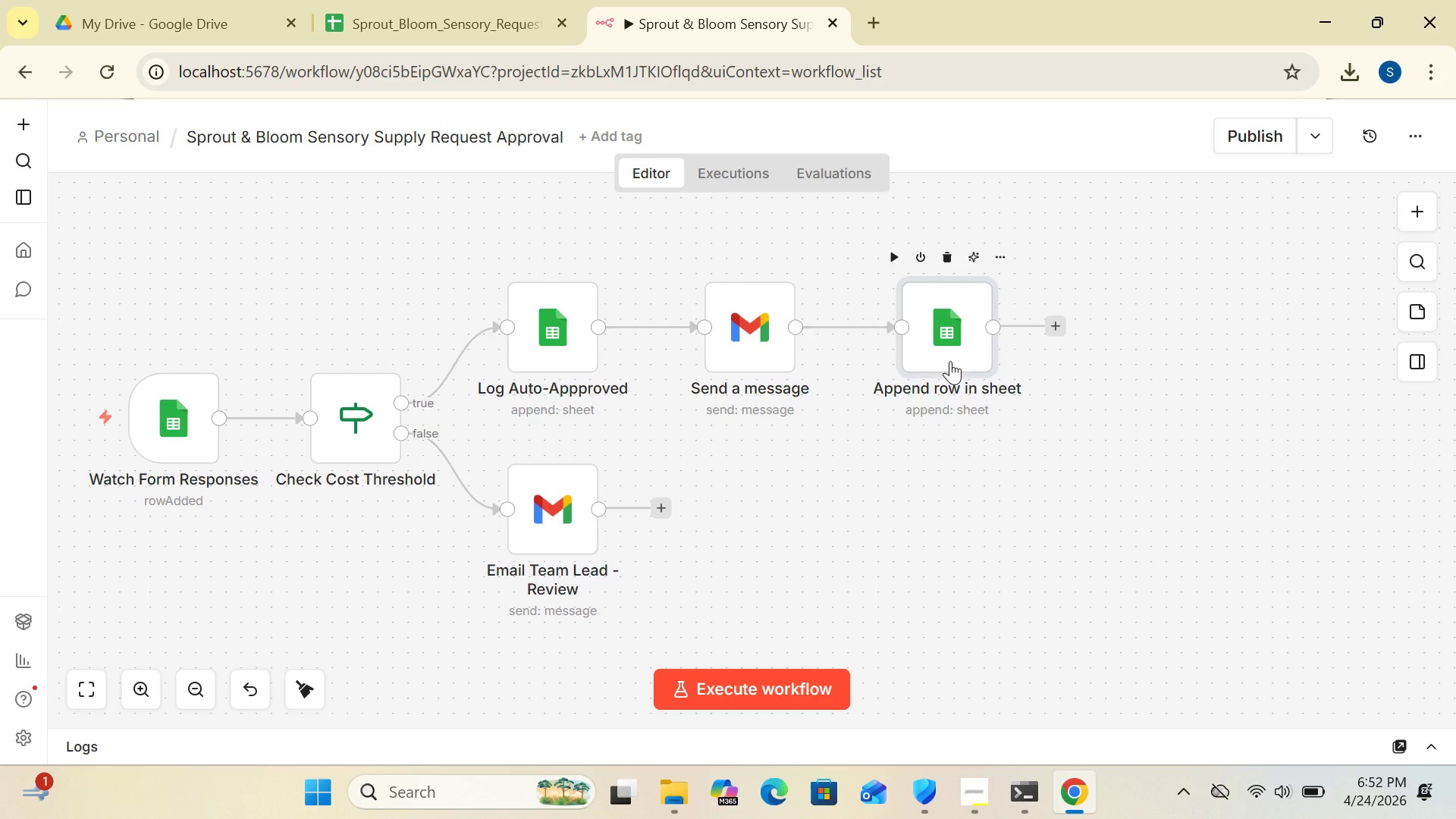 
right_click([950, 361])
 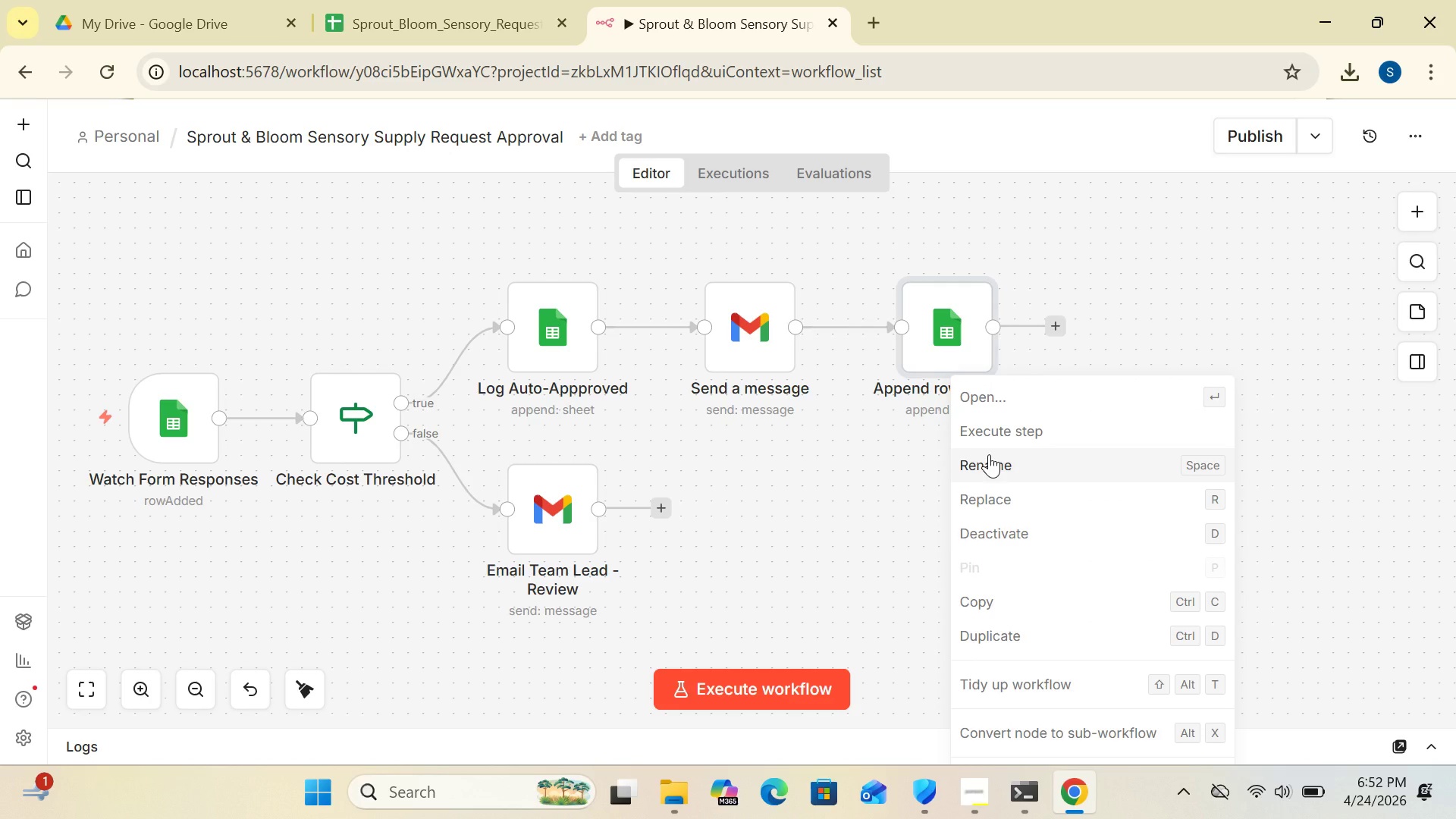 
left_click([989, 454])
 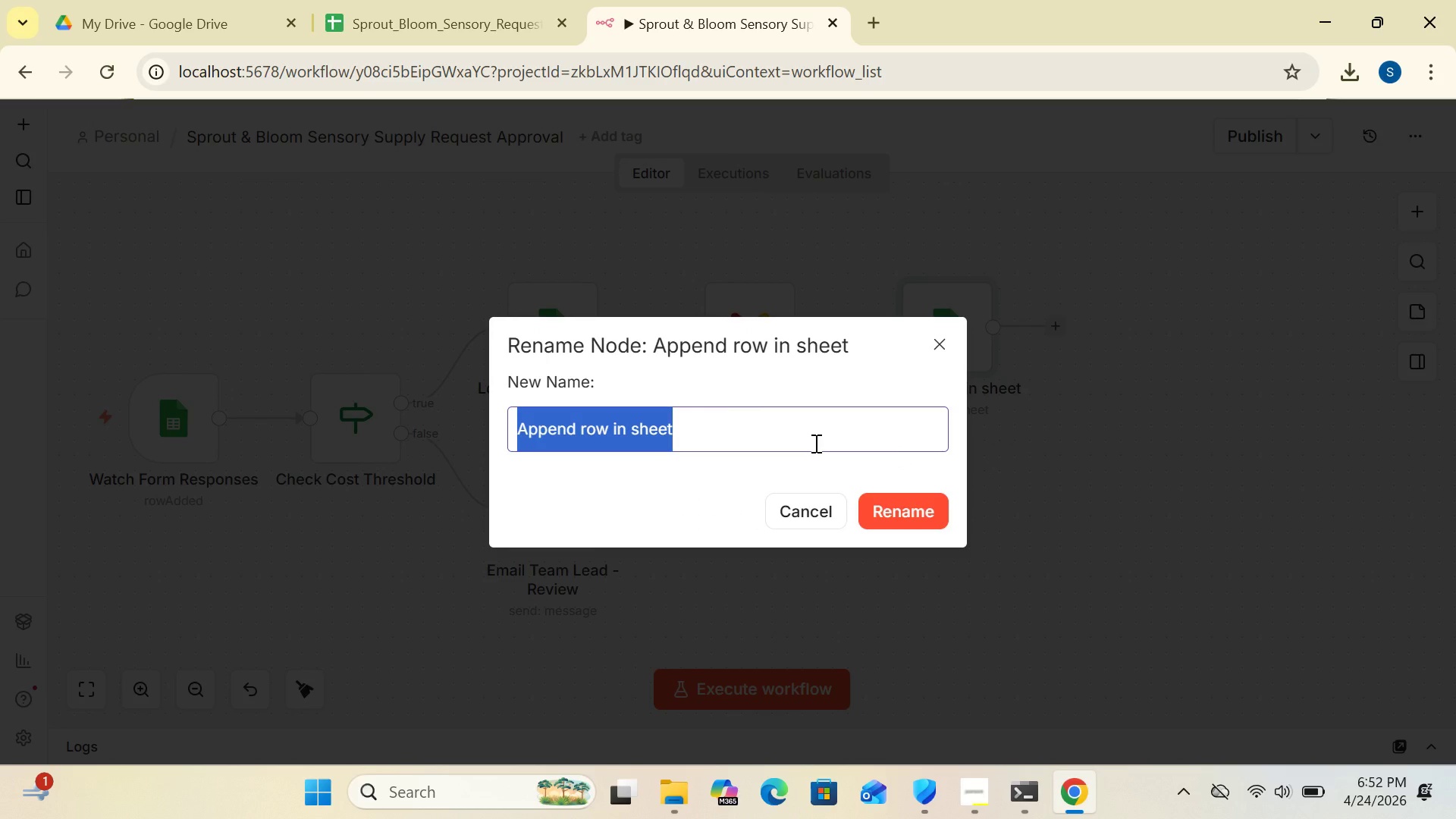 
key(Delete)
 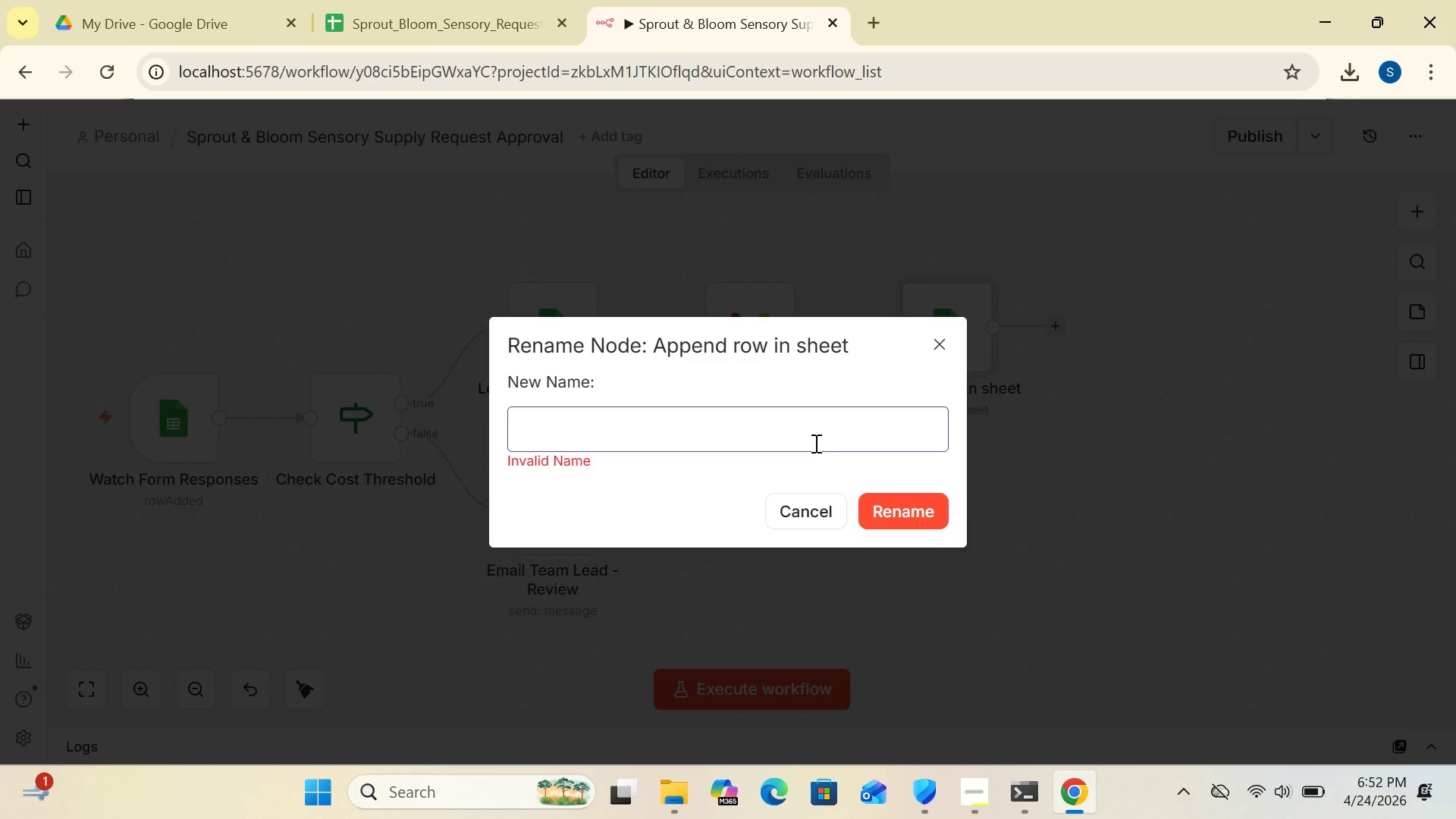 
type(Log Pending Review)
 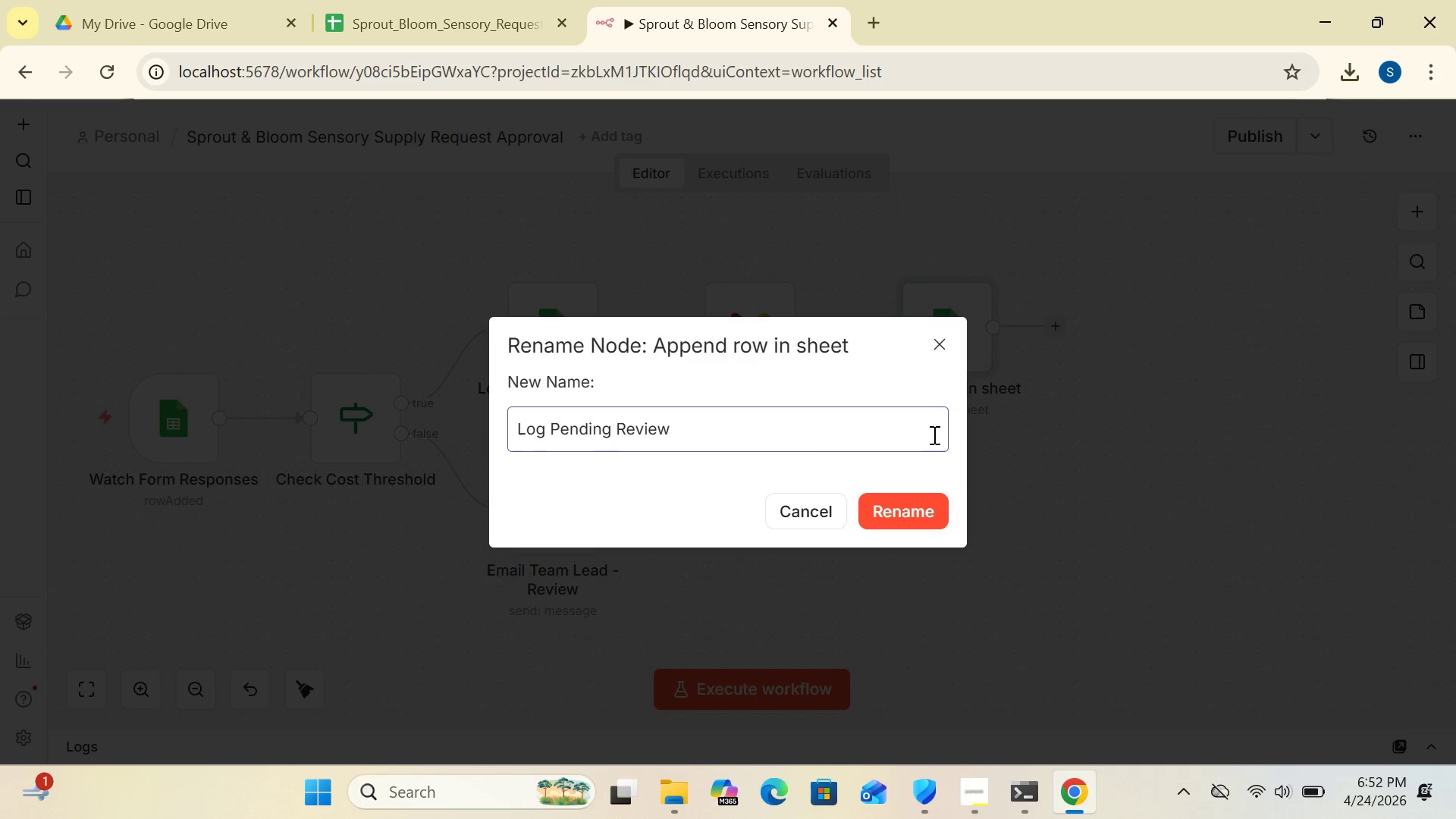 
left_click([907, 510])
 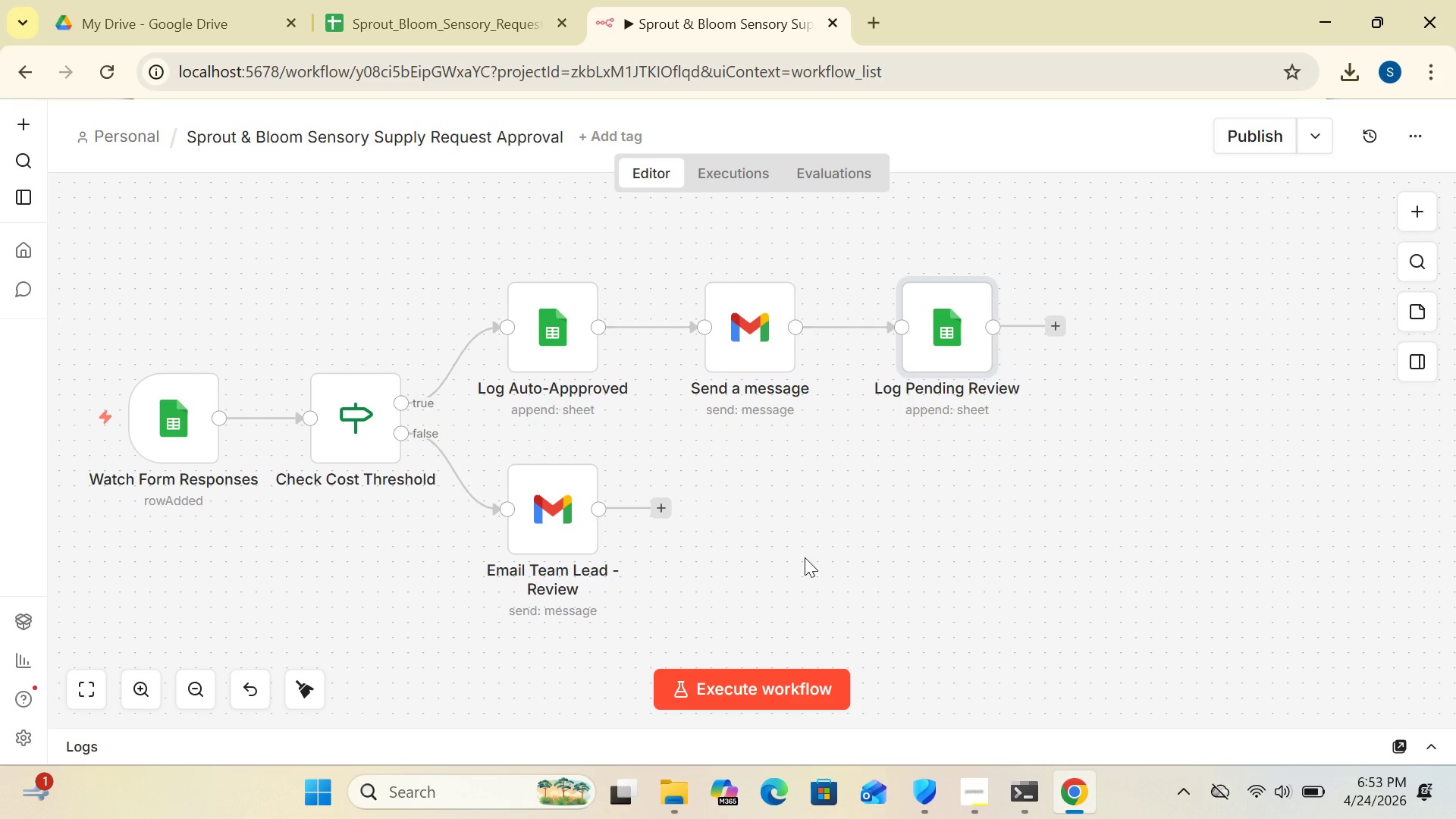 
wait(44.75)
 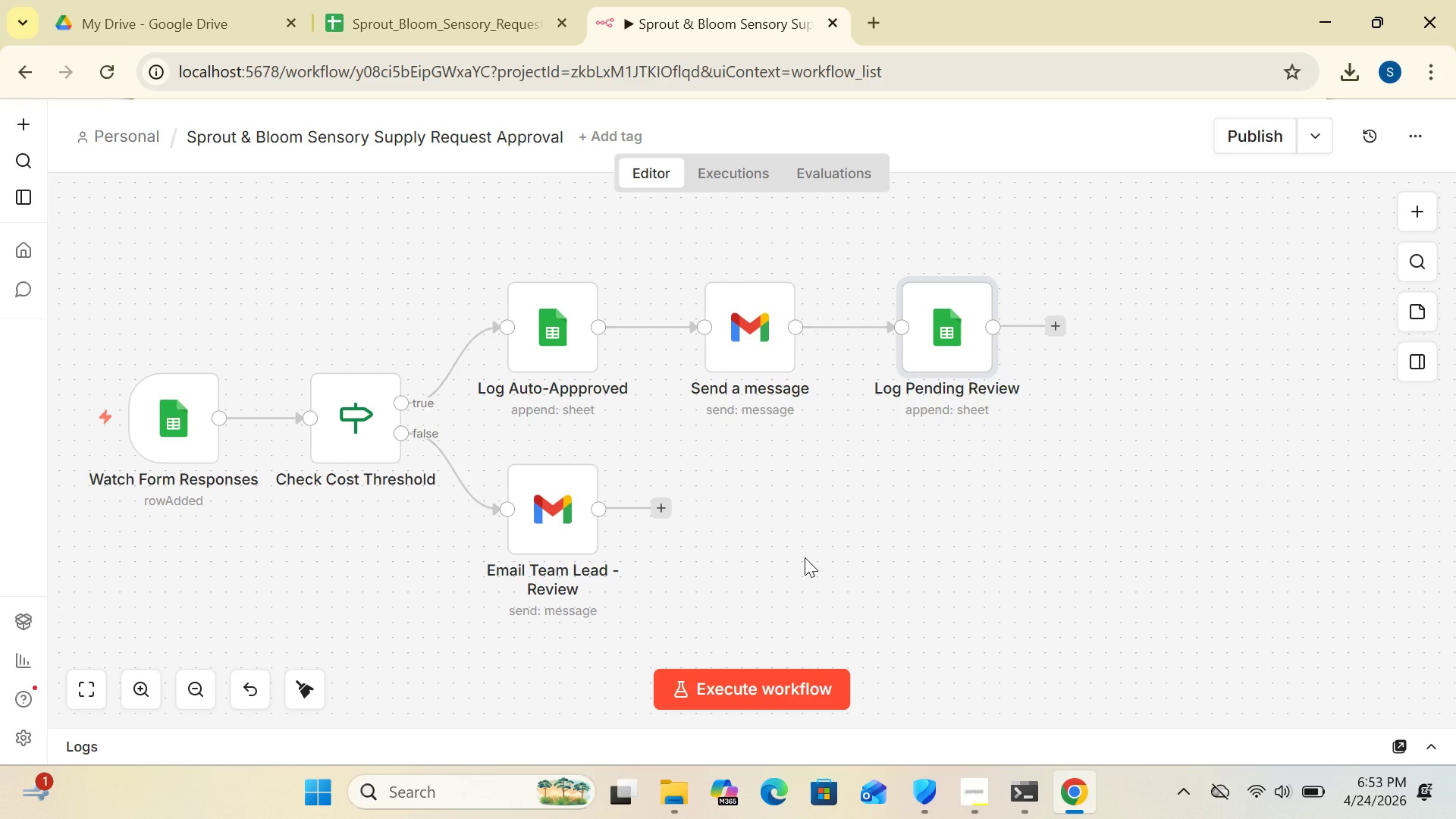 
left_click([805, 557])
 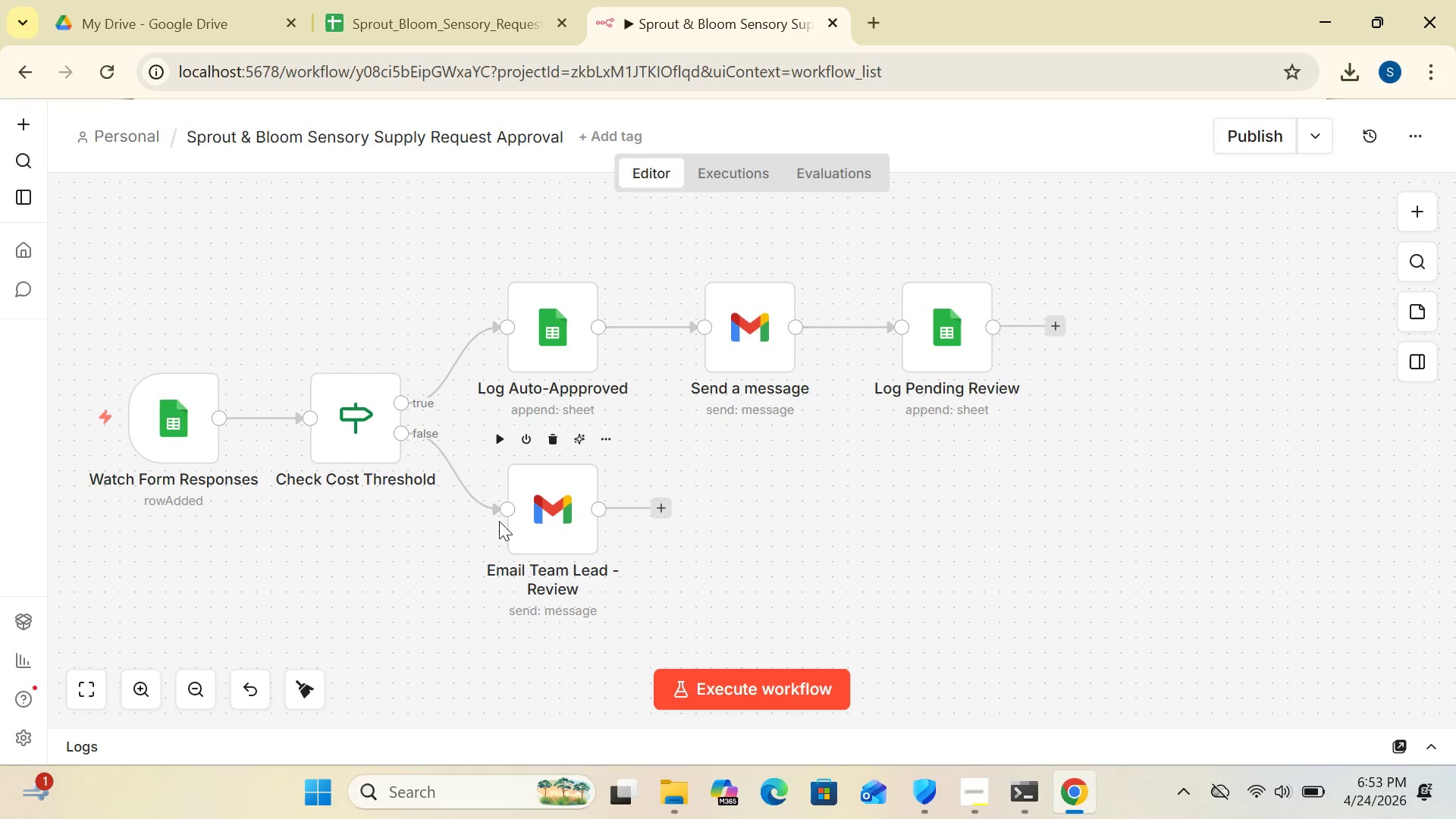 
mouse_move([535, 485])
 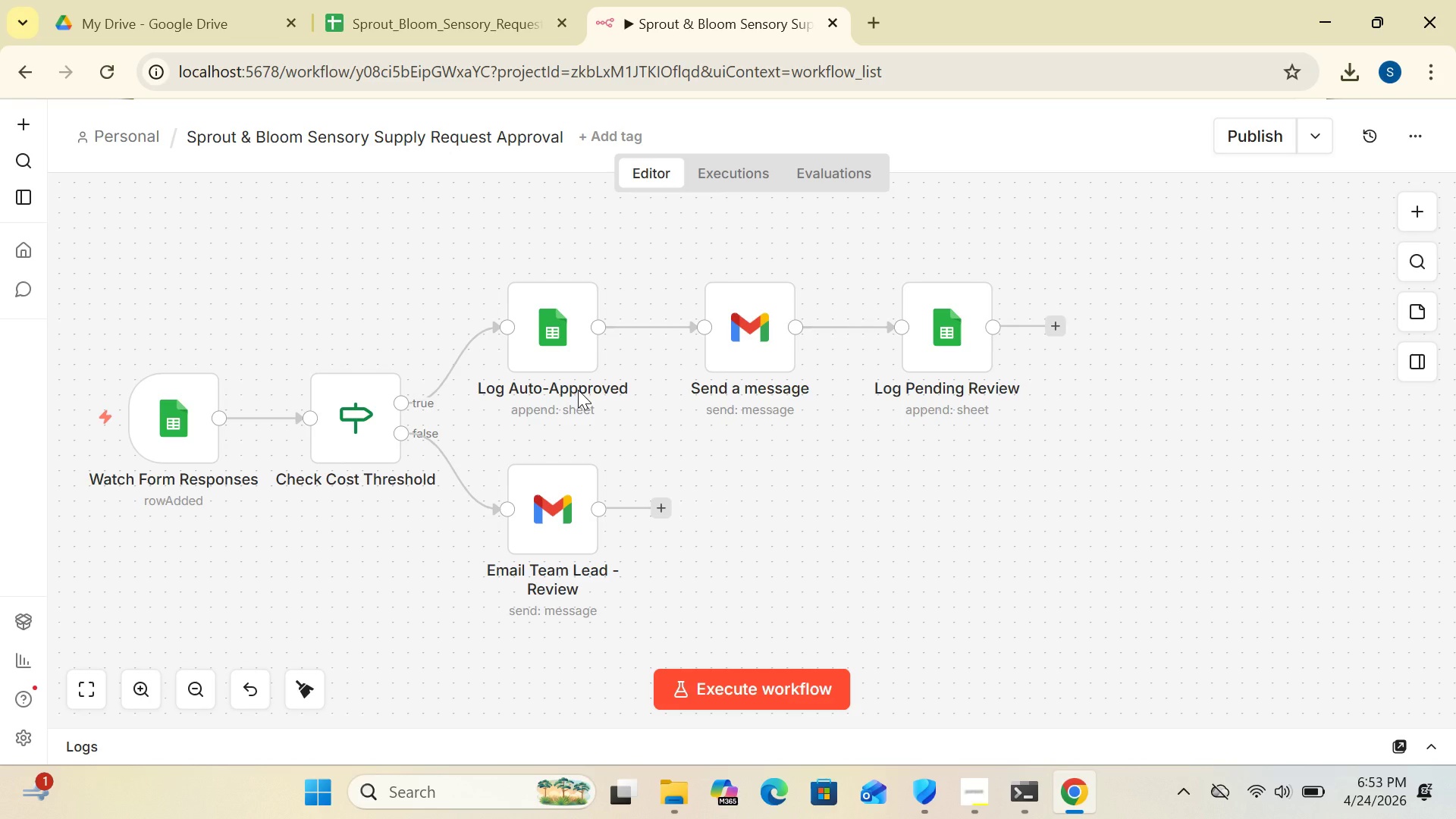 
wait(24.88)
 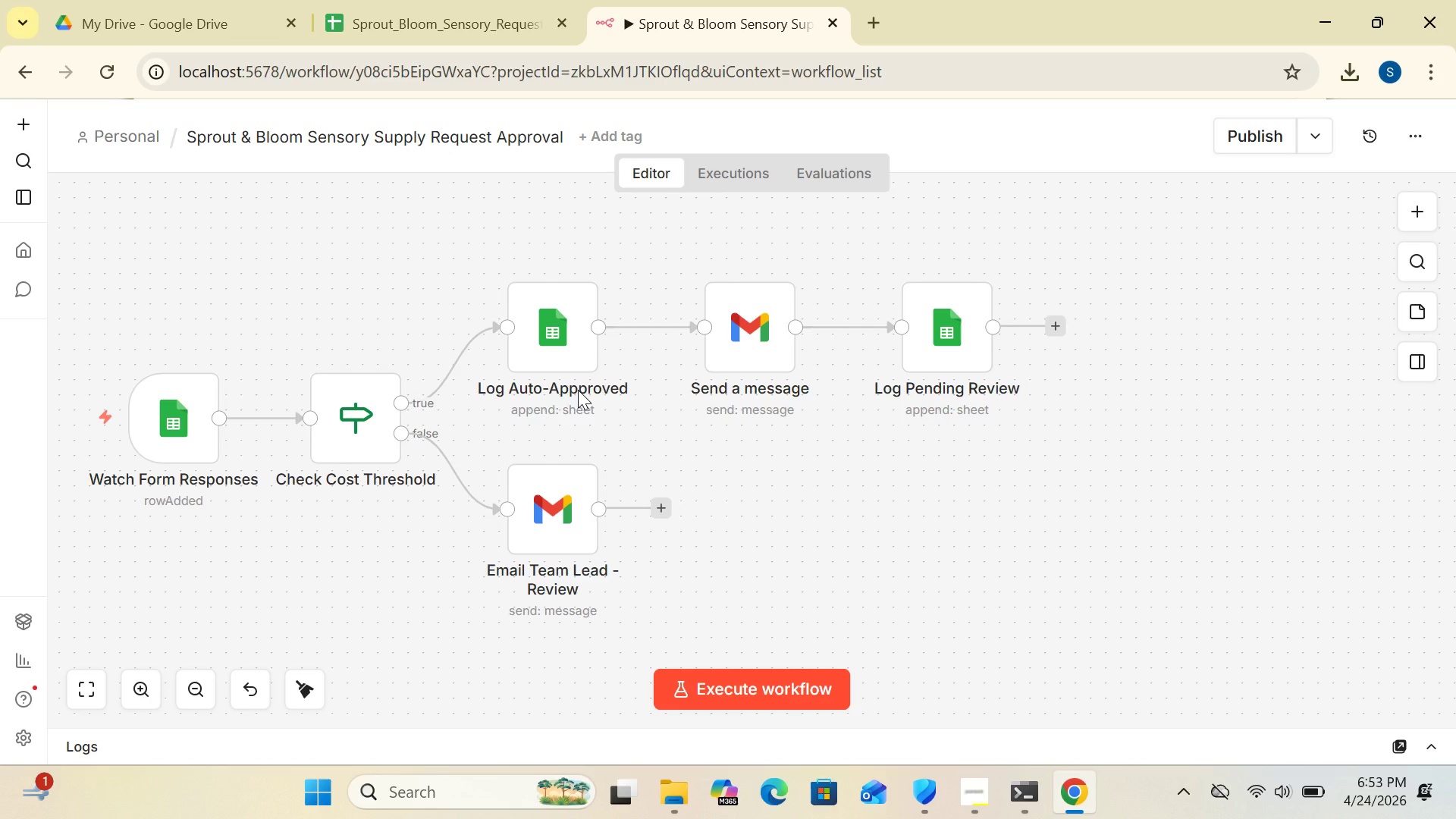 
left_click([745, 349])
 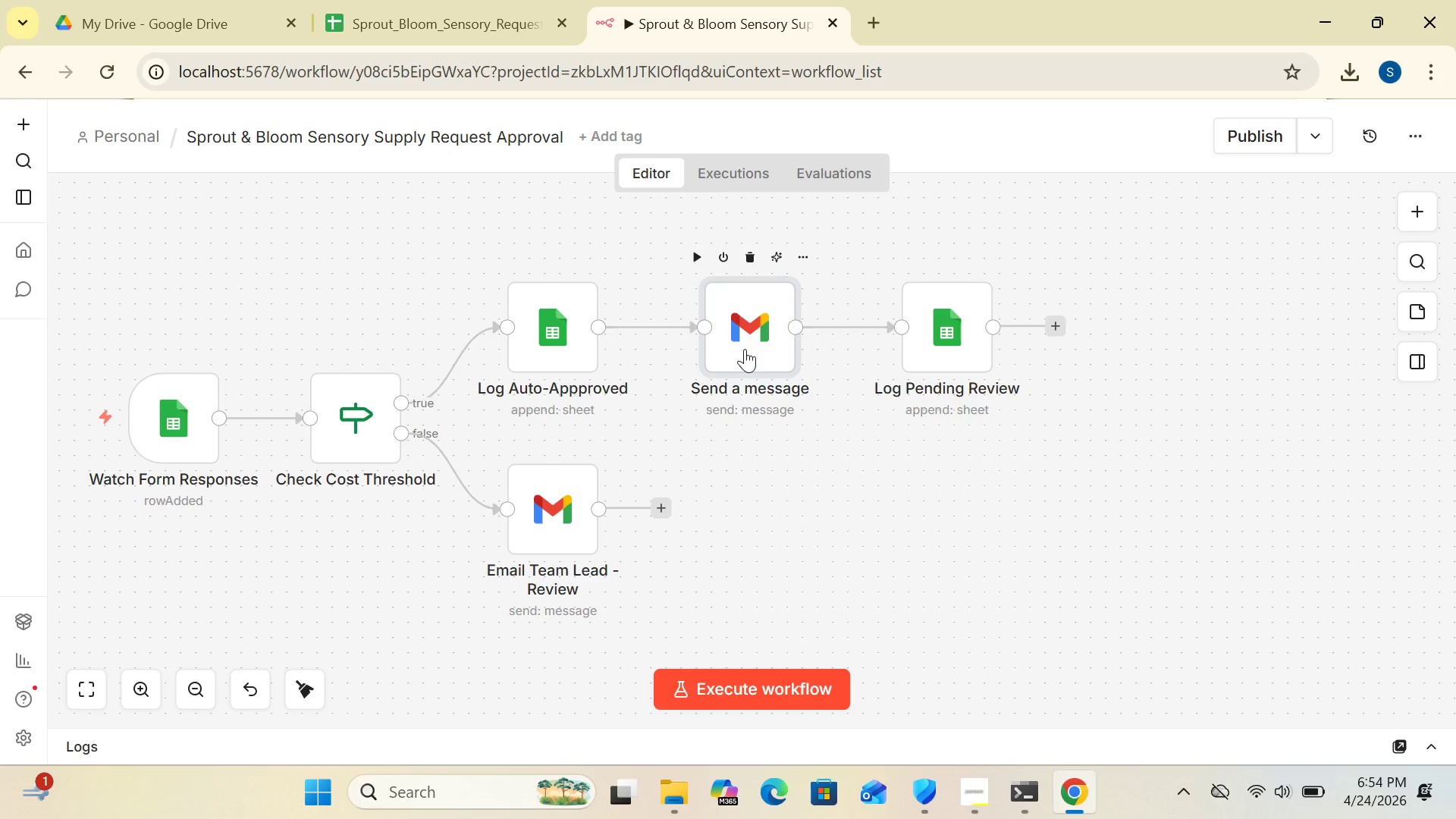 
right_click([745, 349])
 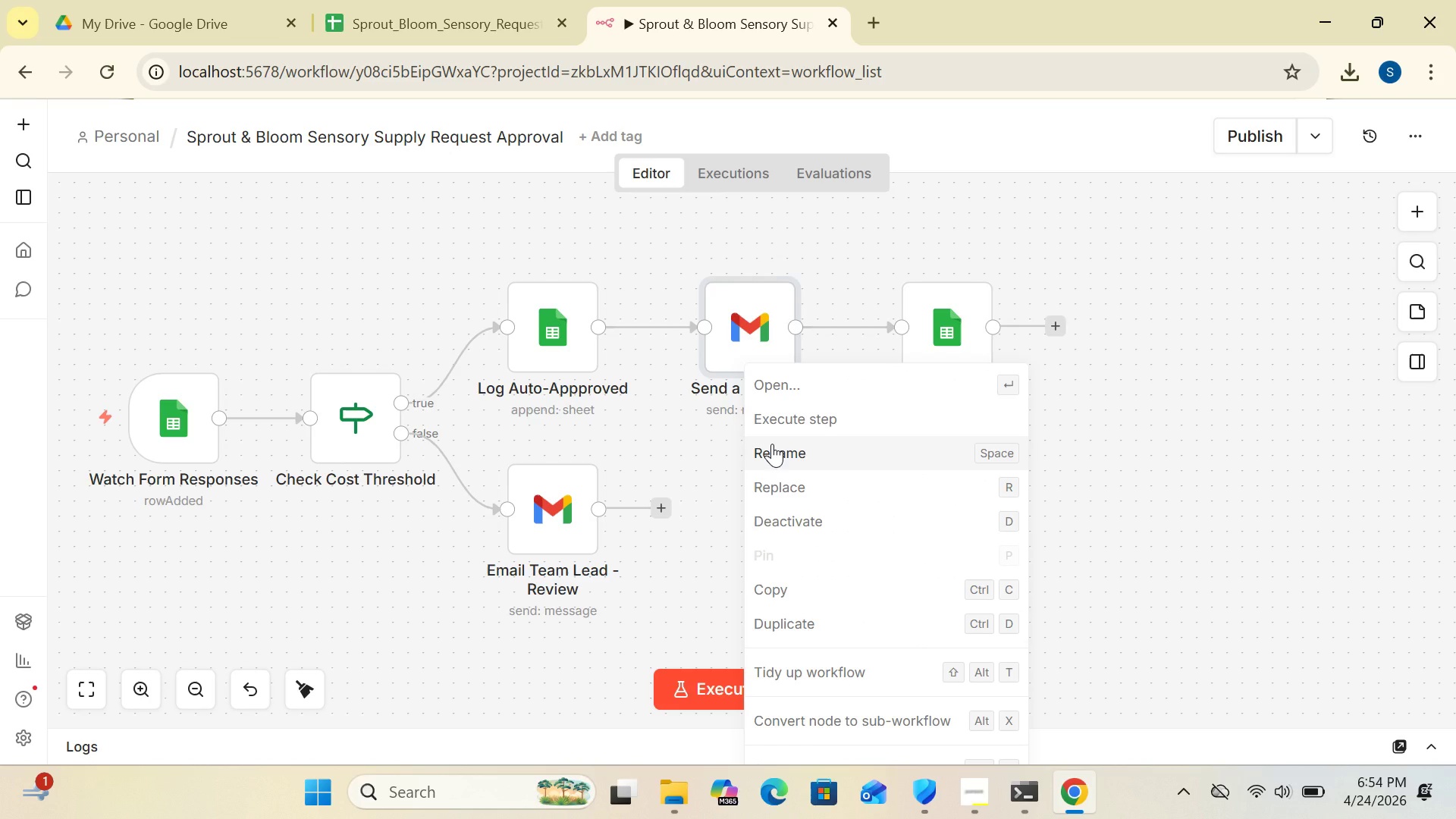 
left_click([772, 444])
 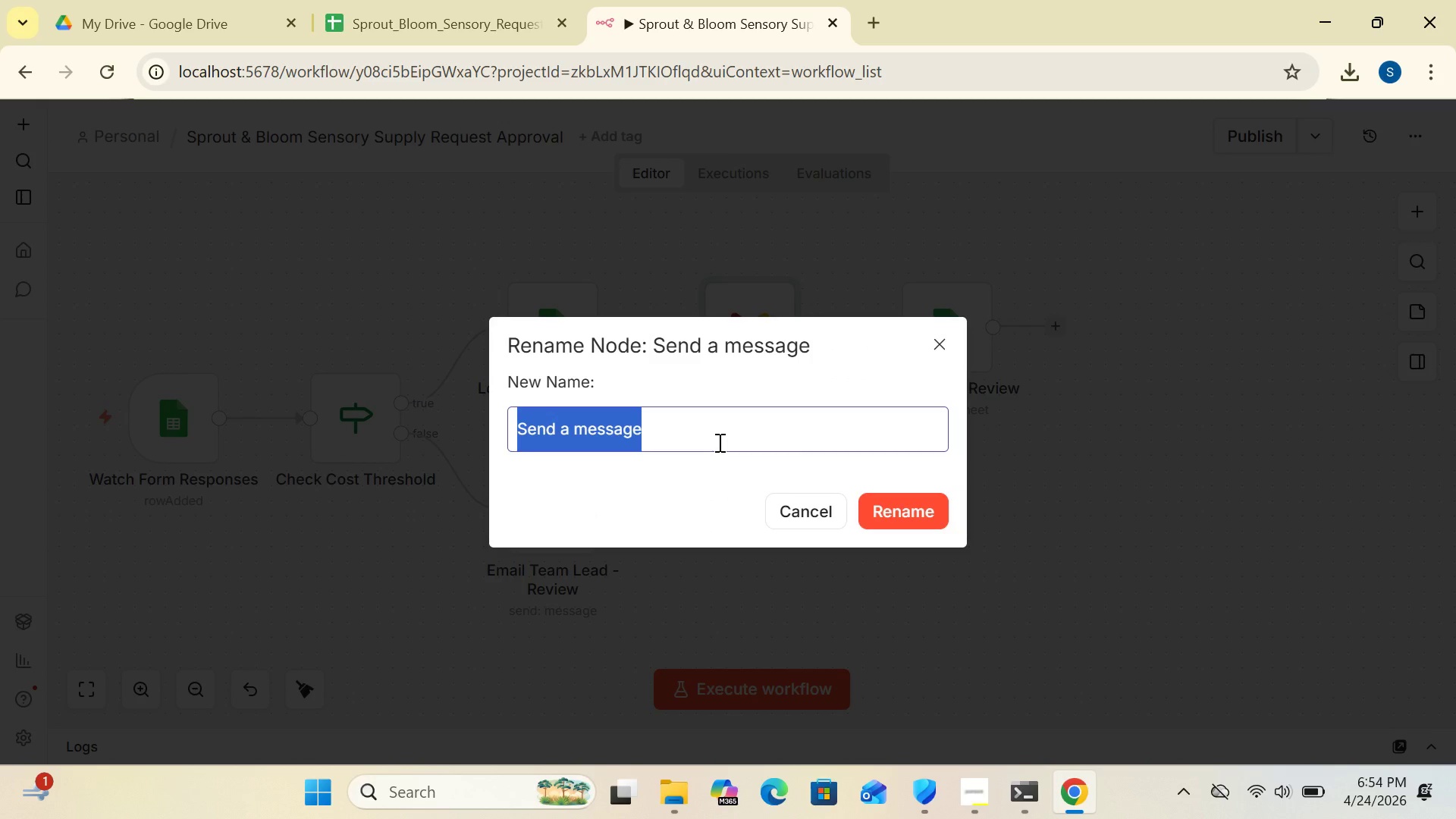 
type([Delete]Email Teacher - Approved)
 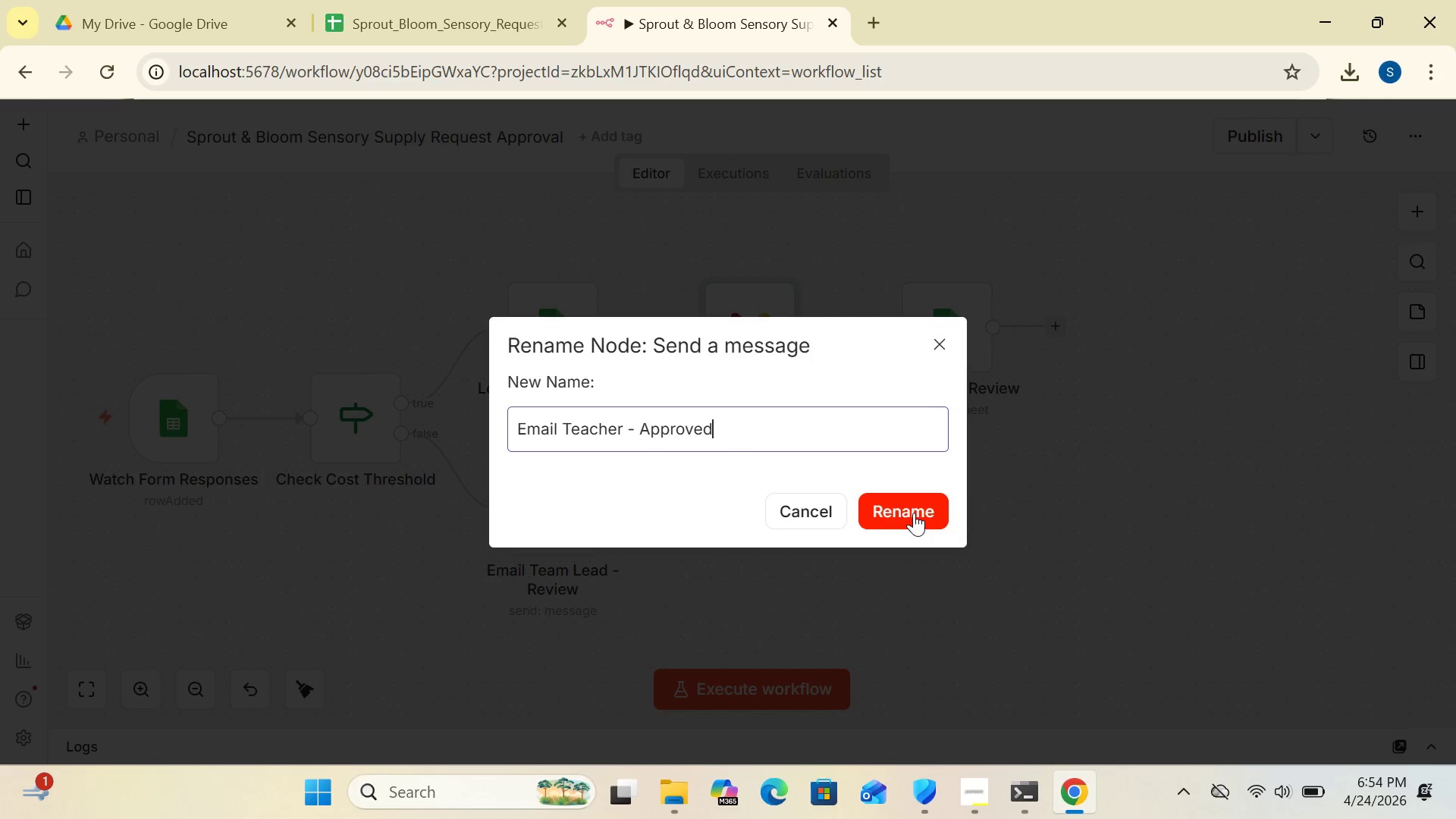 
left_click([914, 513])
 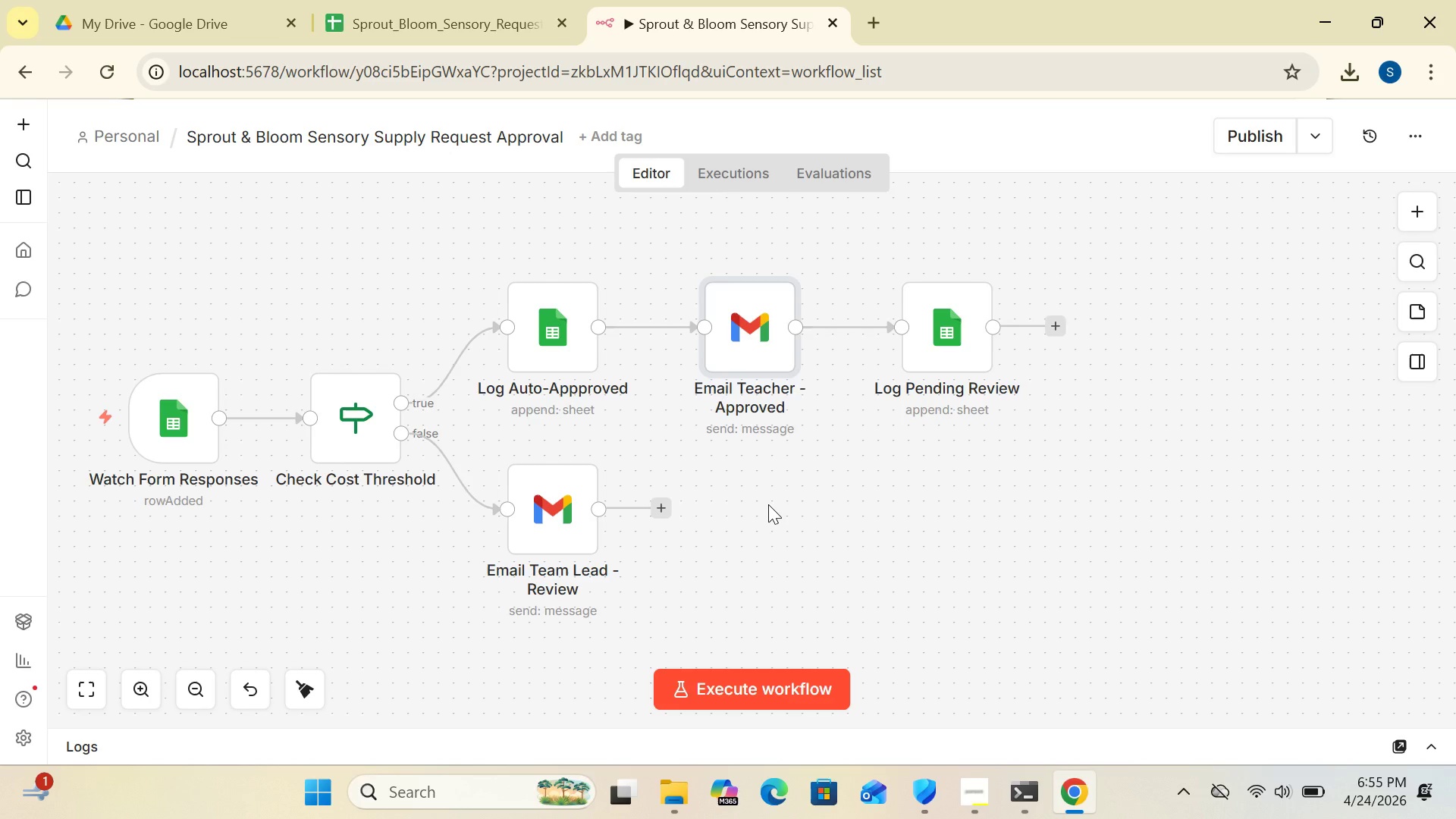 
wait(44.02)
 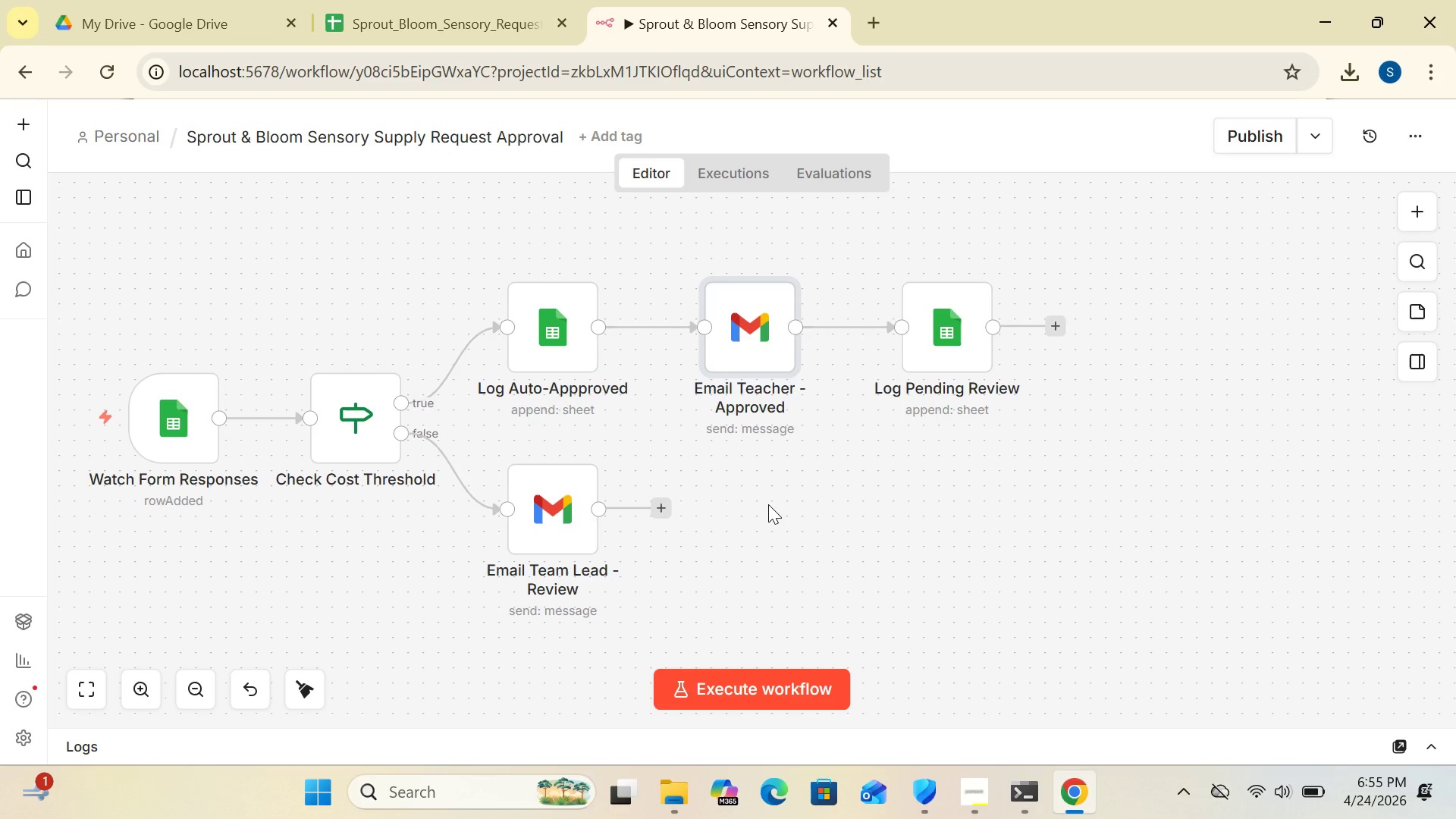 
double_click([747, 342])
 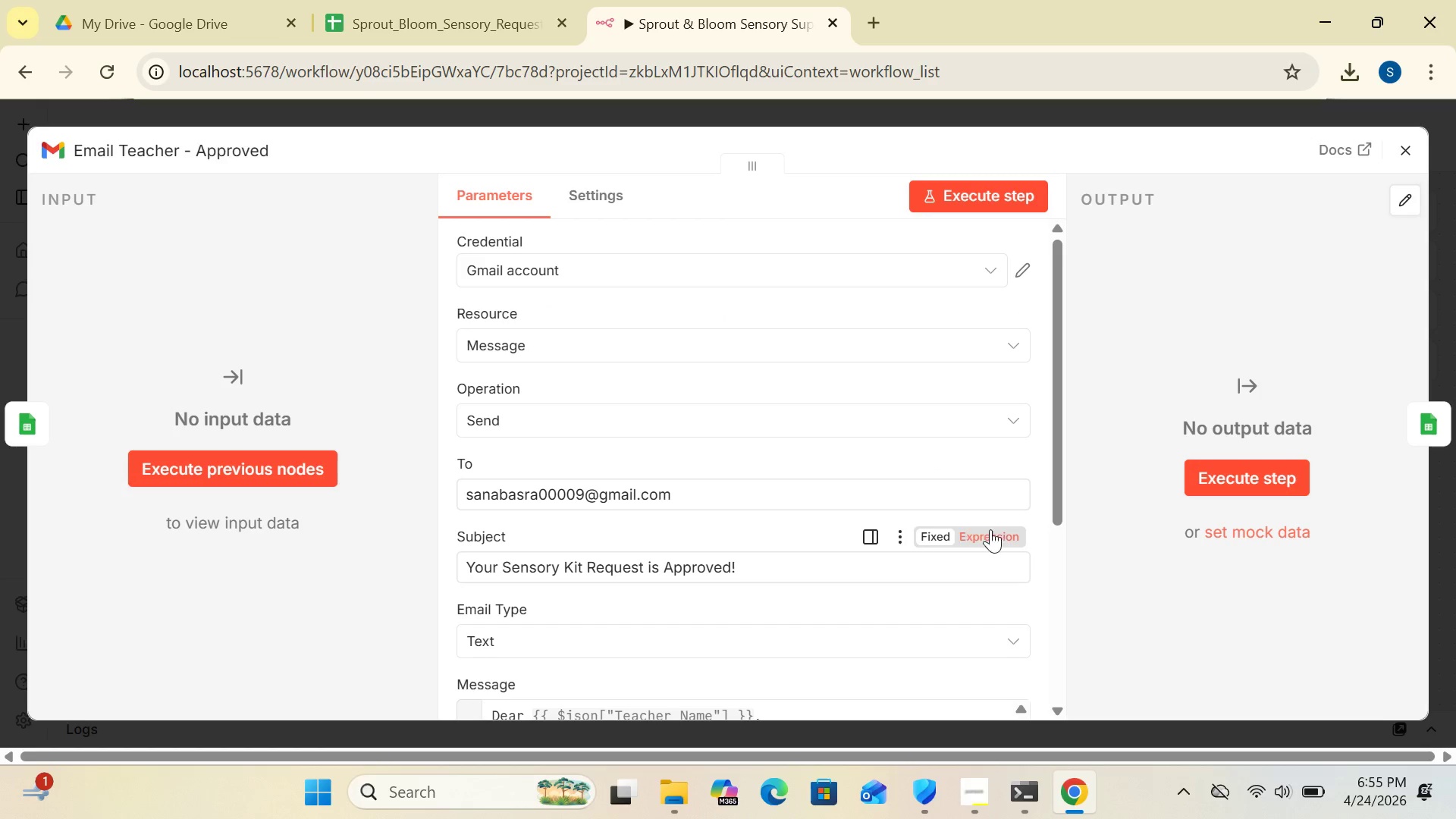 
wait(5.67)
 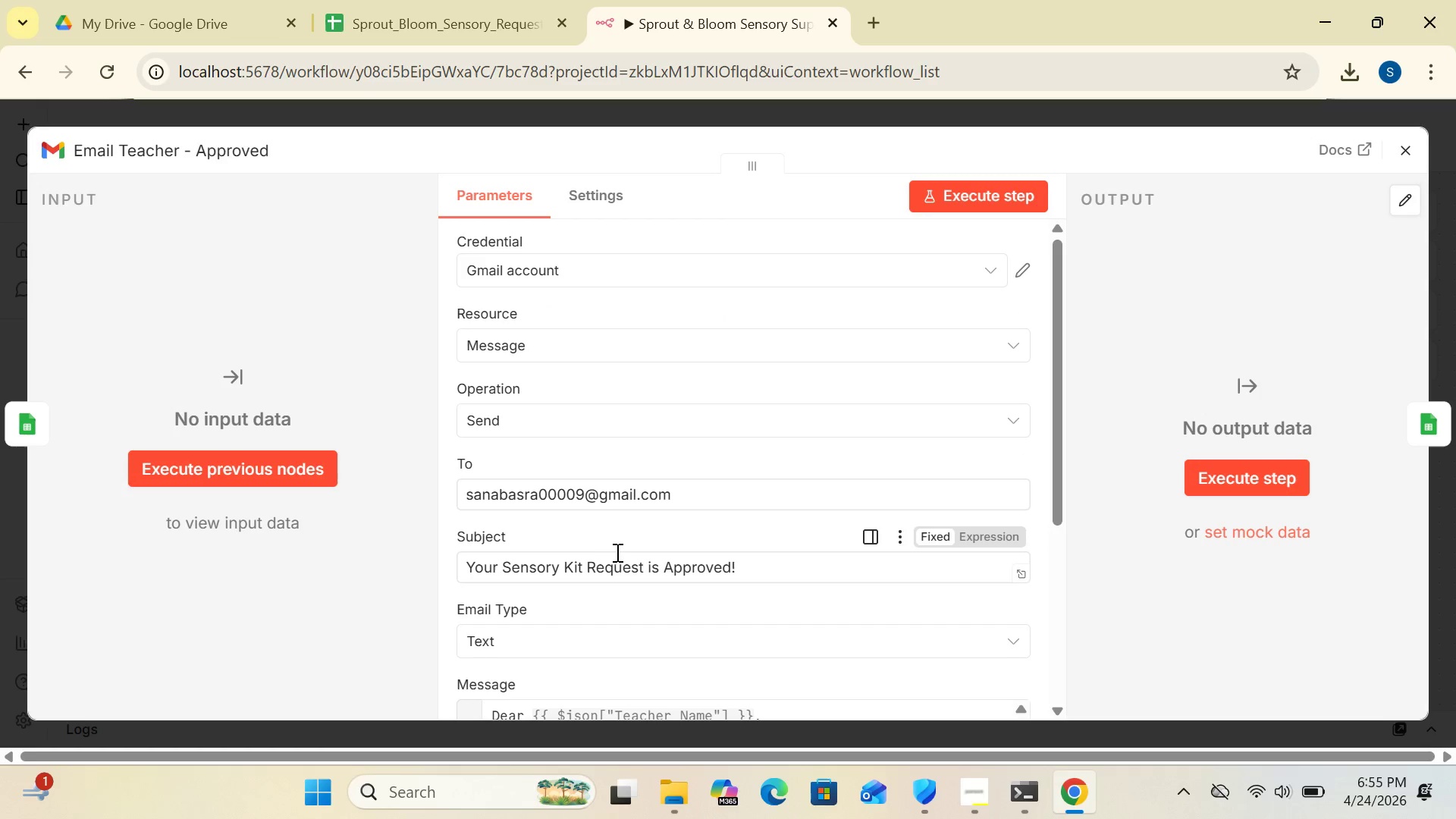 
left_click_drag(start_coordinate=[1058, 510], to_coordinate=[1073, 567])
 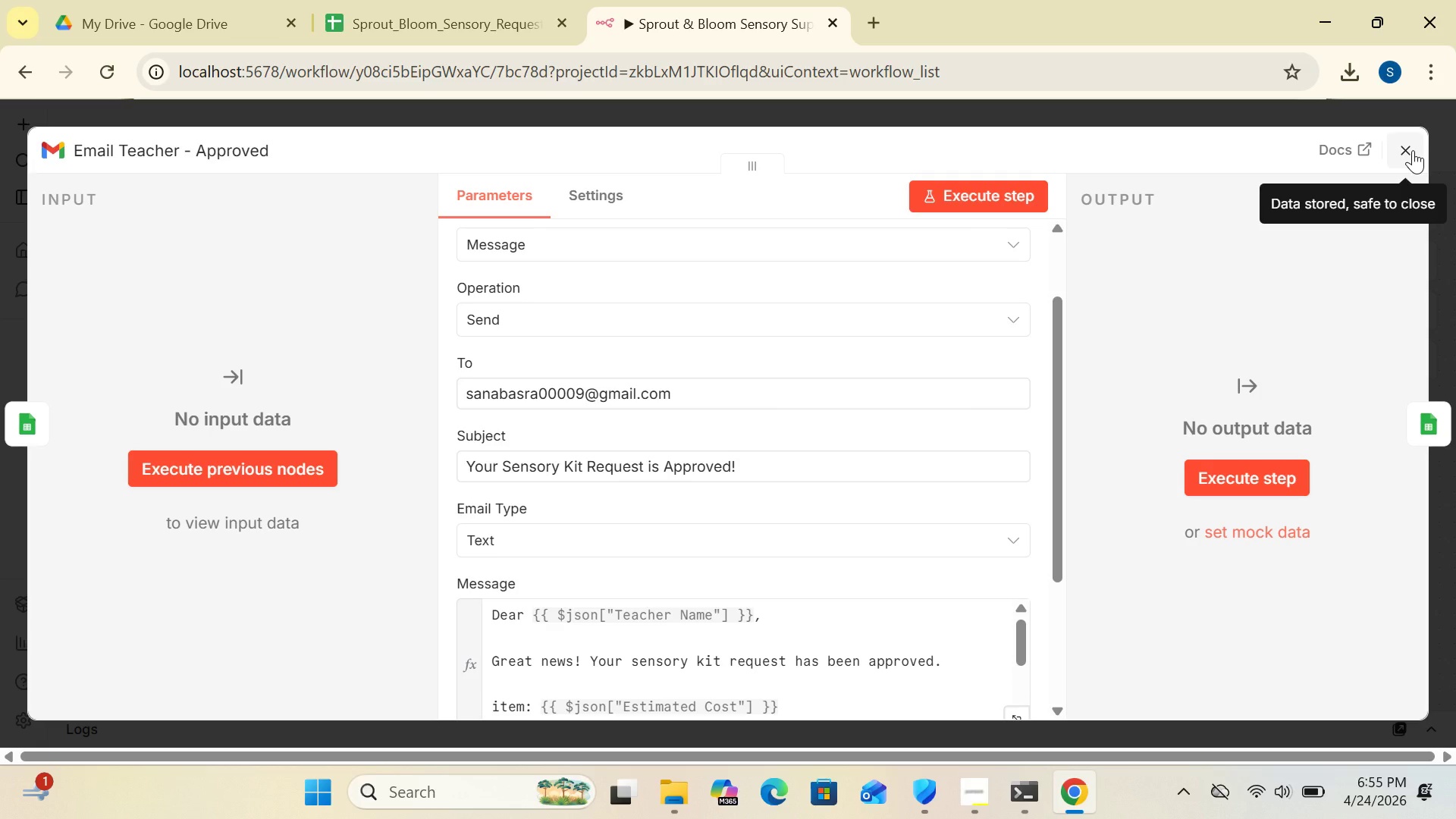 
left_click([1413, 150])
 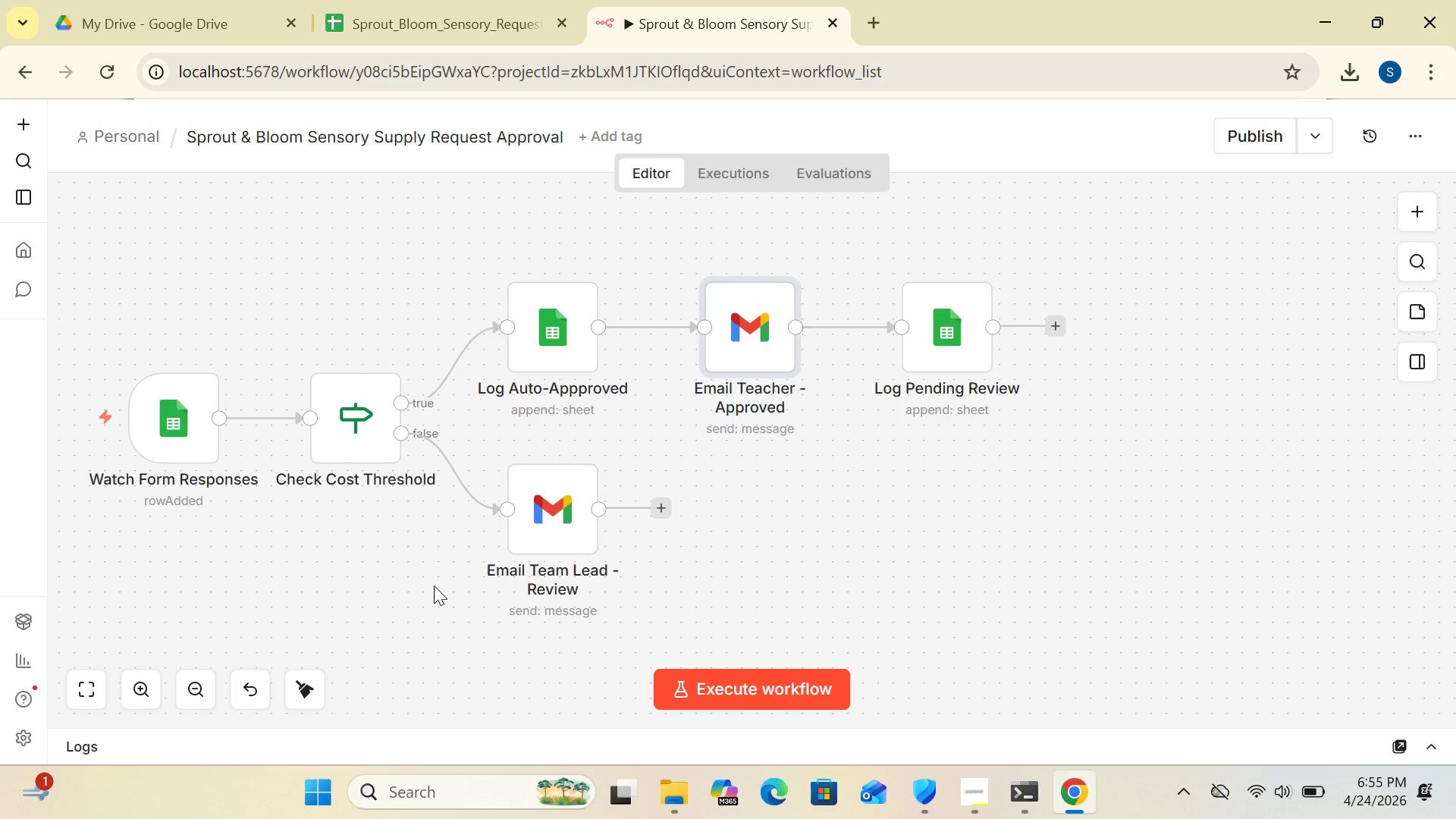 
wait(24.0)
 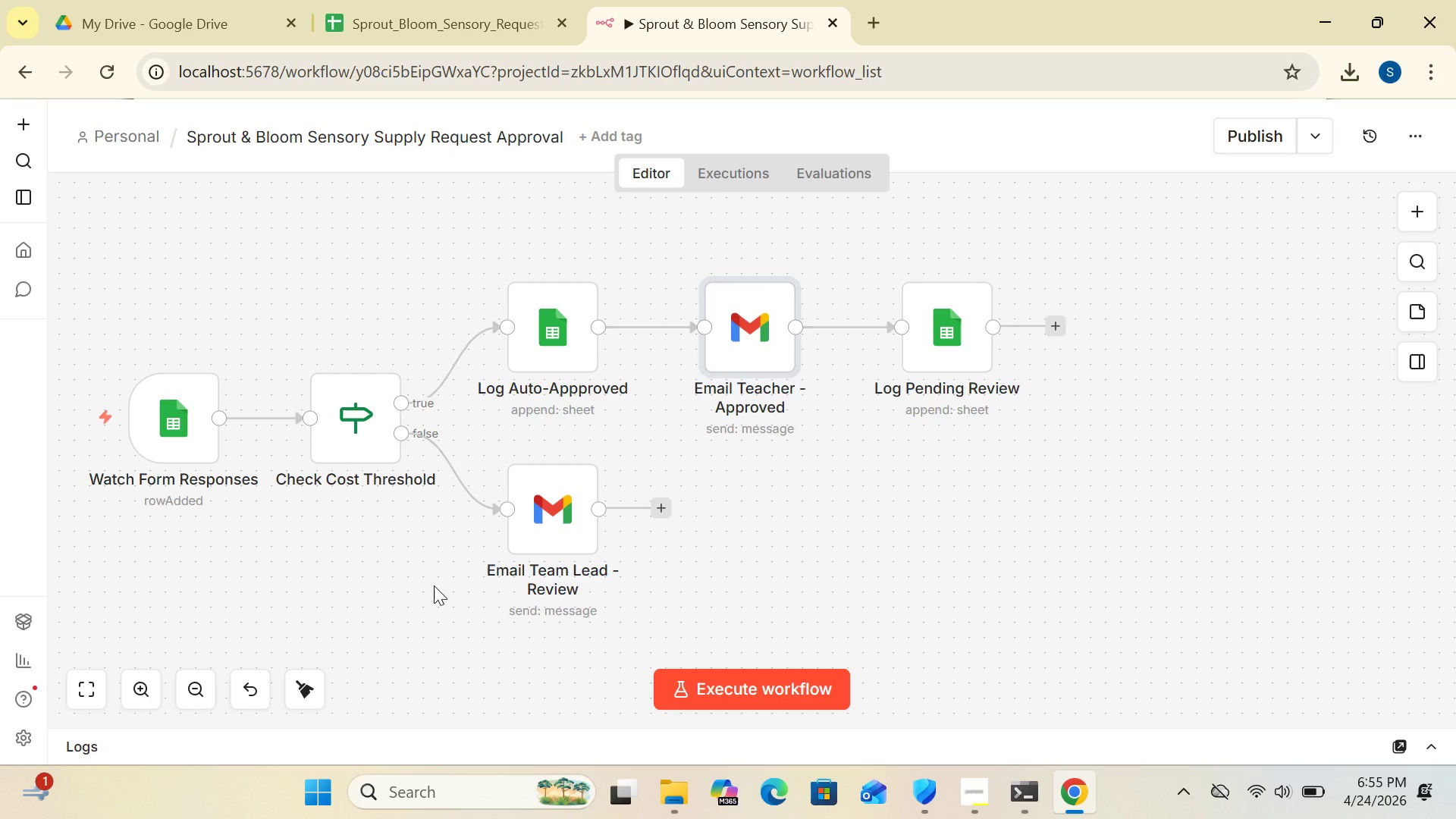 
left_click([863, 324])
 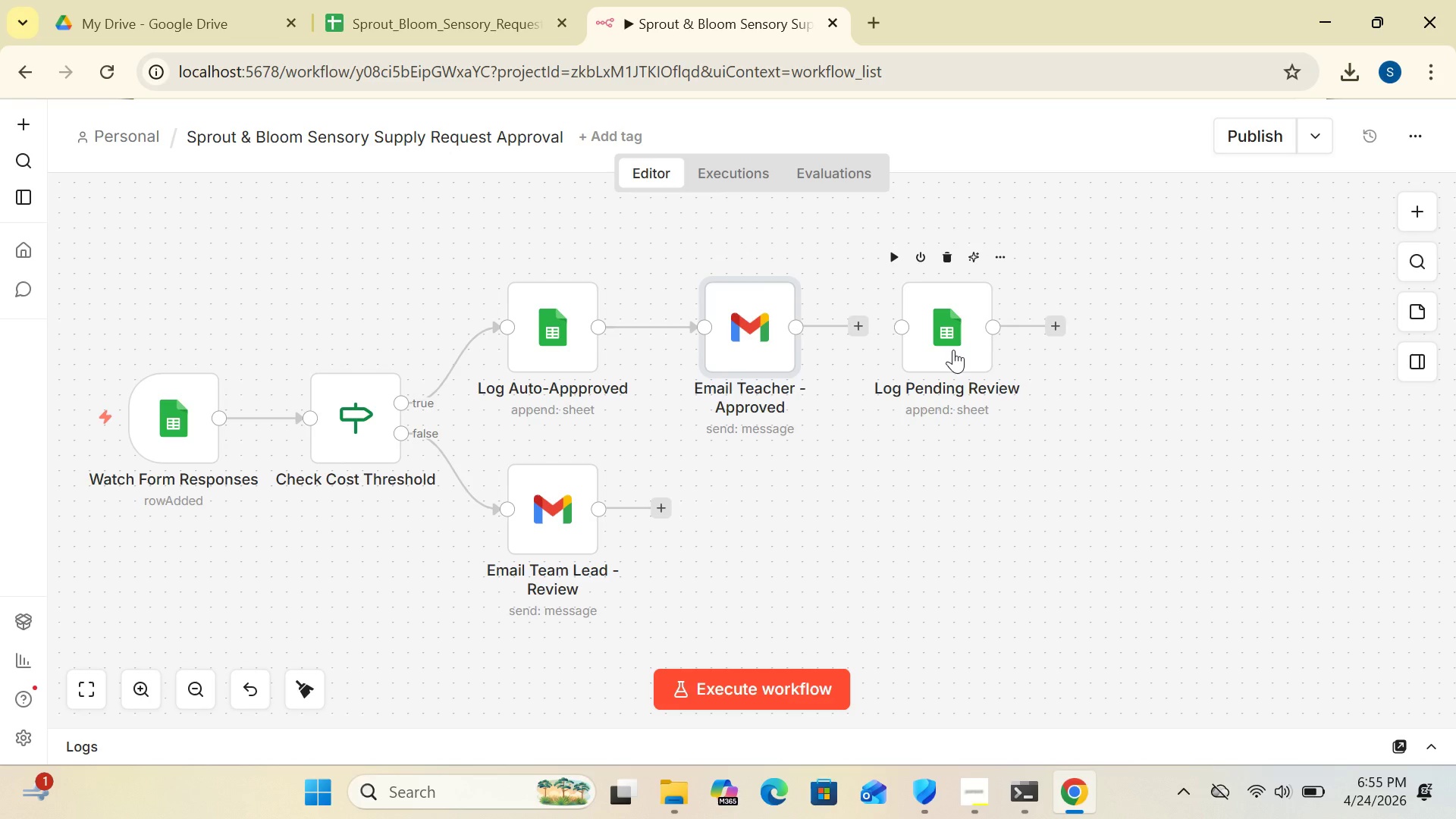 
left_click_drag(start_coordinate=[953, 350], to_coordinate=[789, 541])
 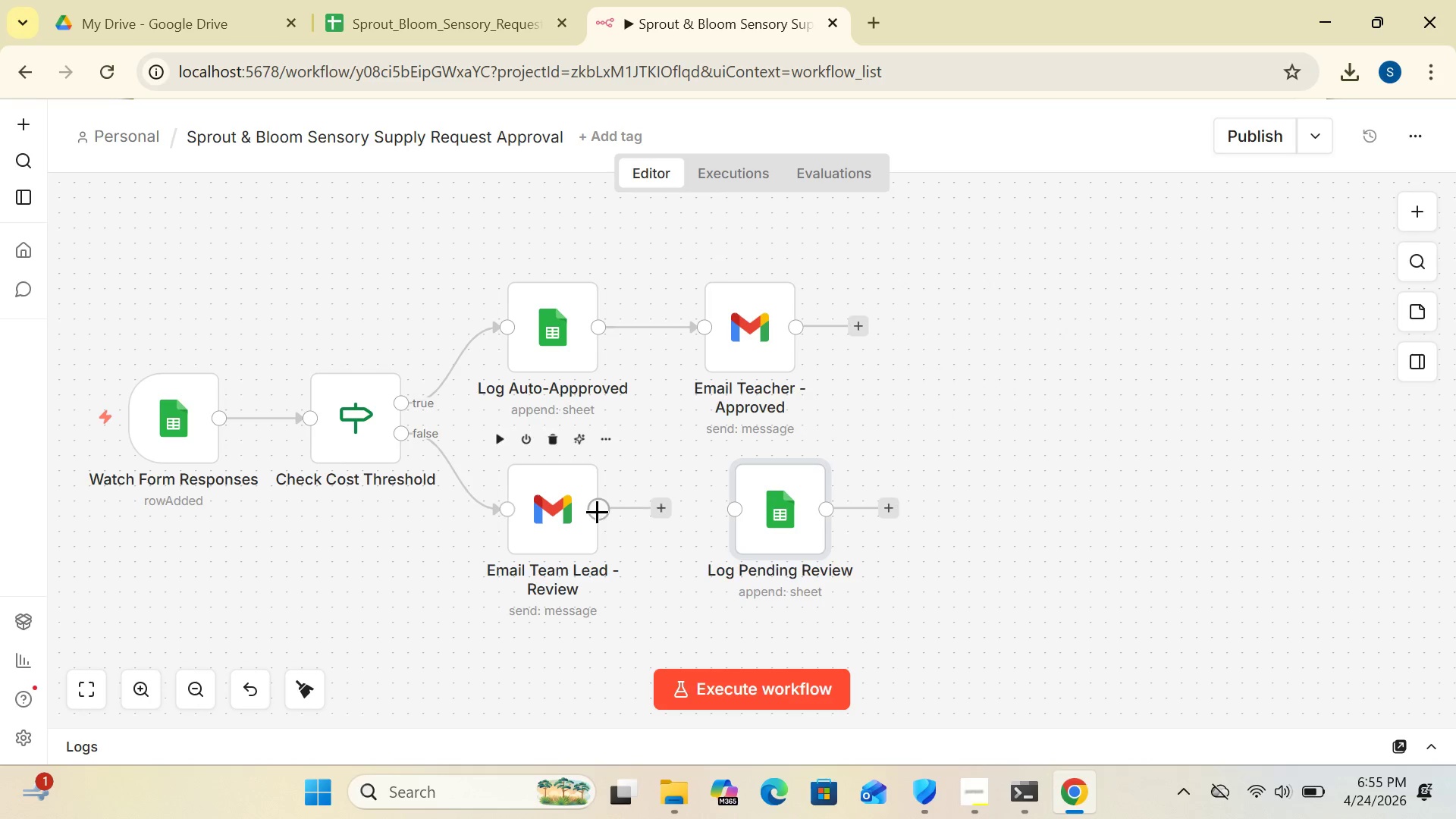 
left_click_drag(start_coordinate=[597, 511], to_coordinate=[736, 504])
 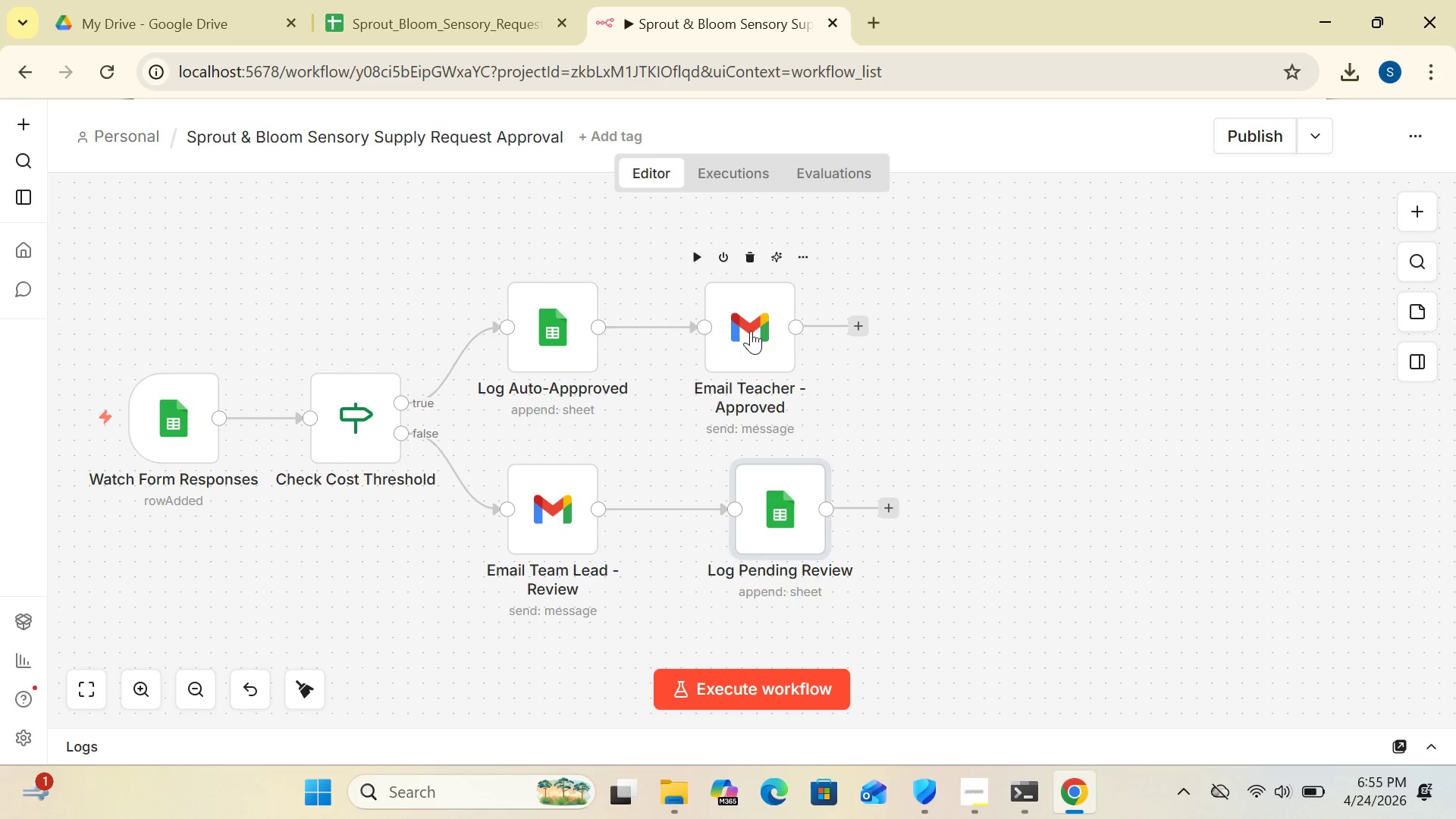 
left_click_drag(start_coordinate=[751, 331], to_coordinate=[760, 310])
 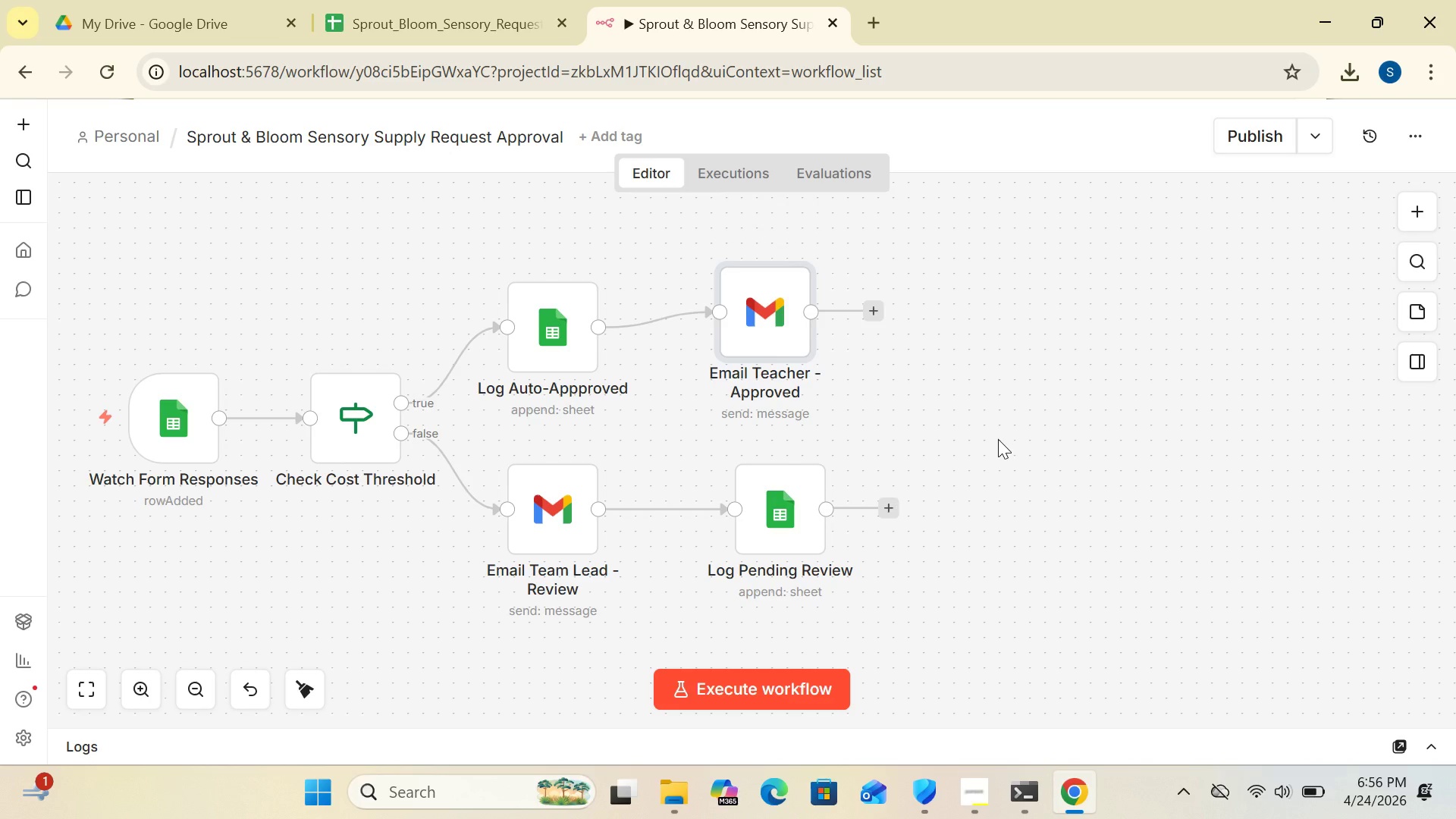 
wait(15.24)
 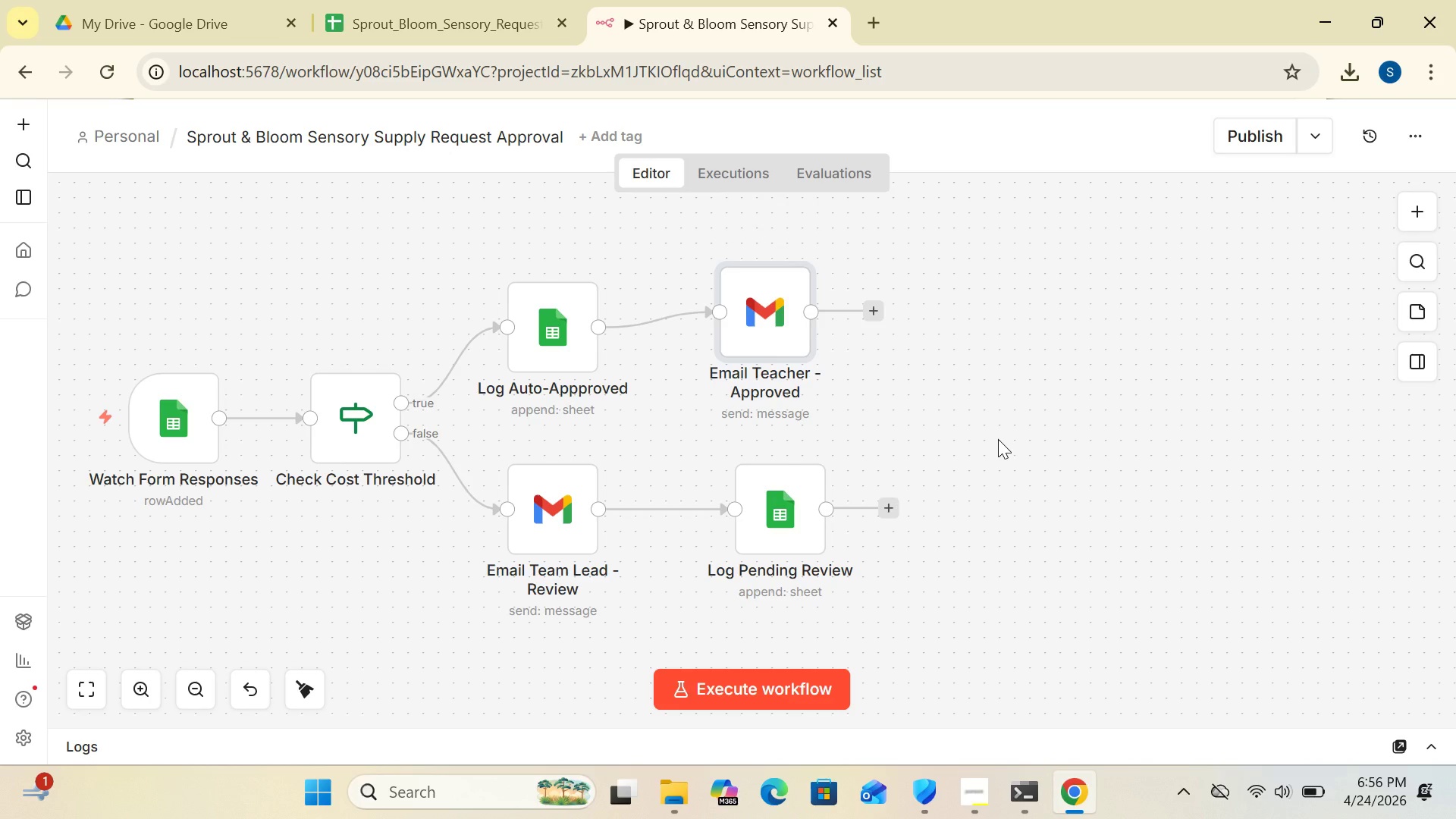 
double_click([776, 352])
 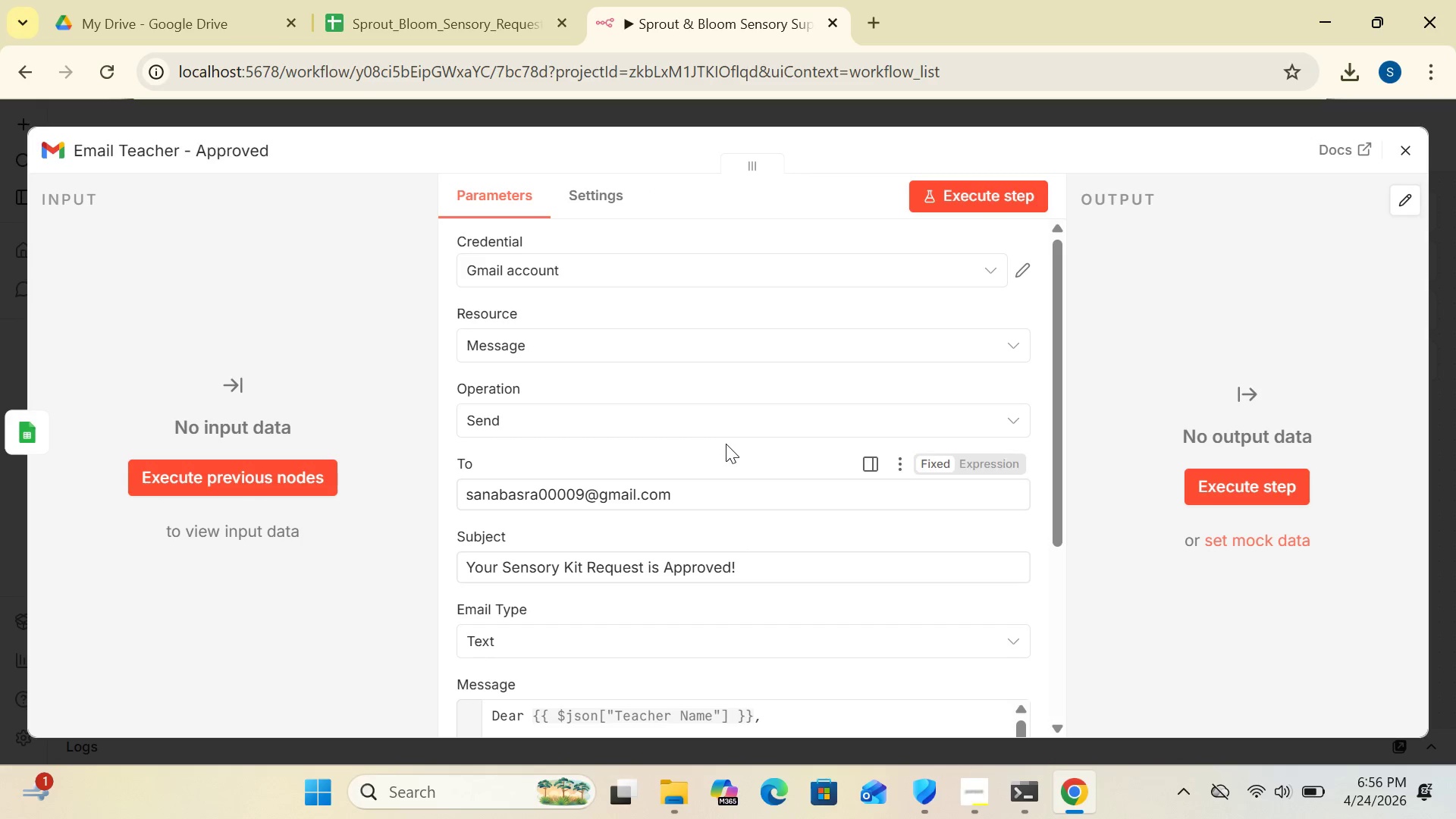 
left_click([724, 422])
 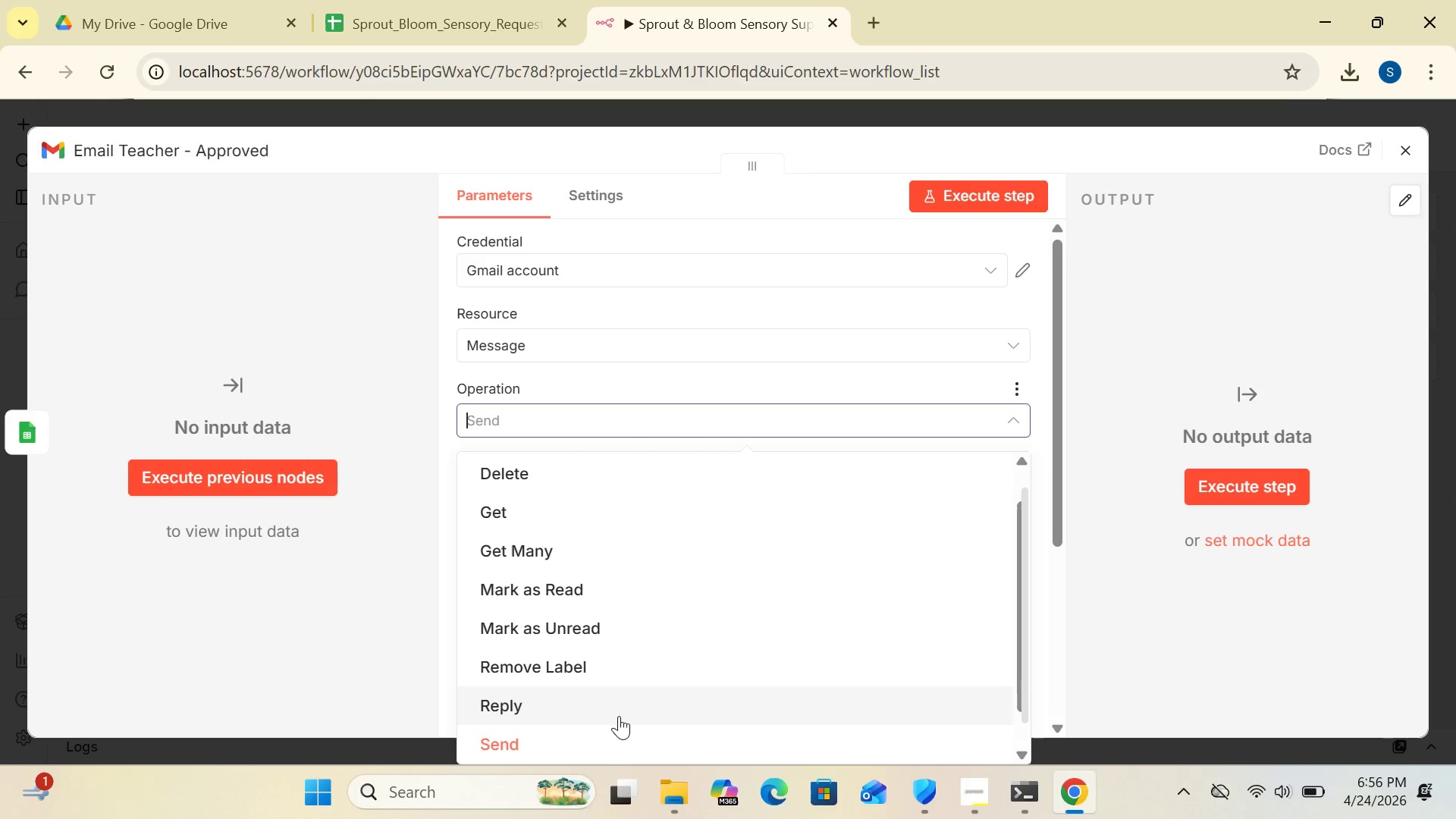 
left_click([604, 736])
 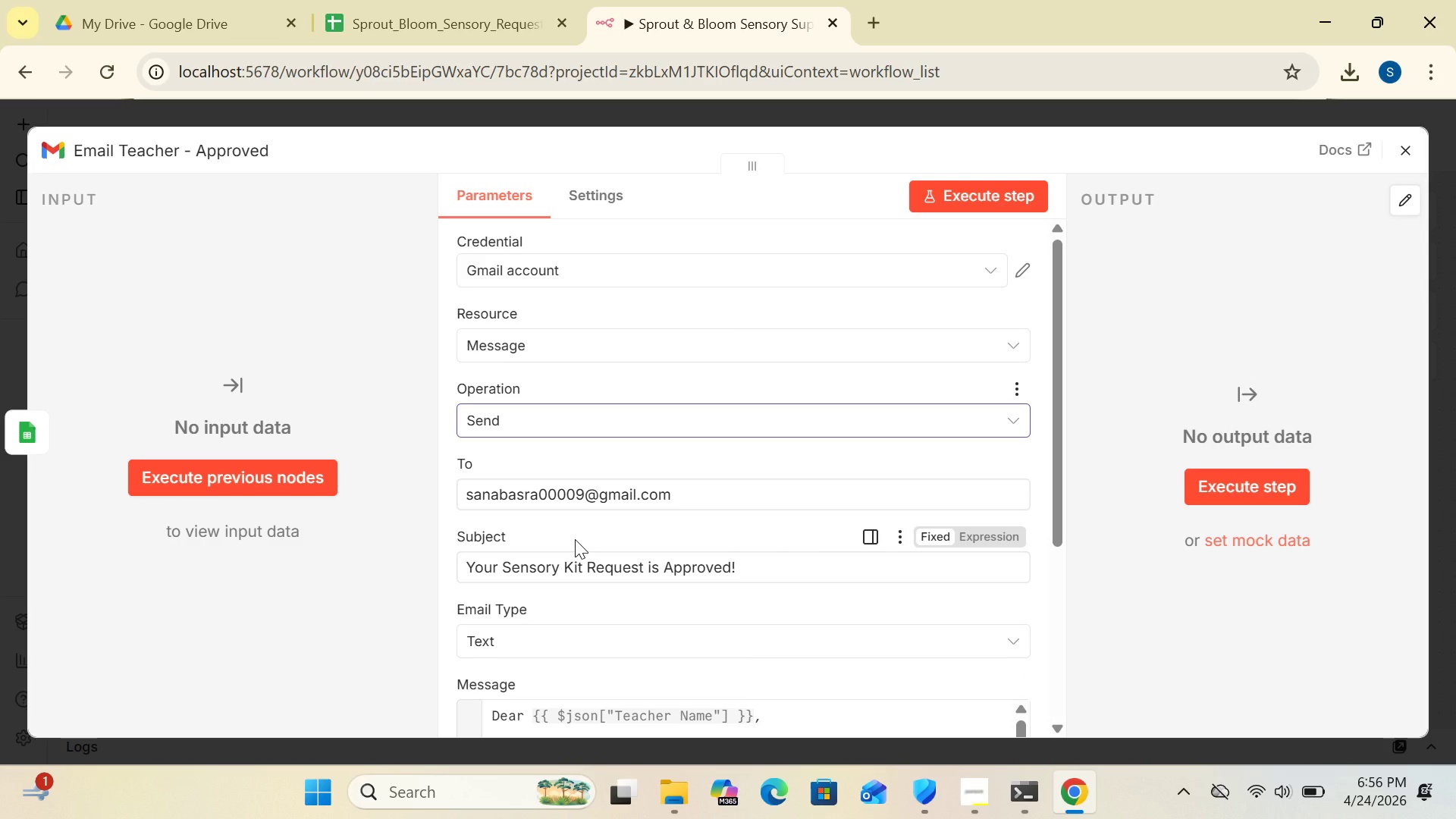 
wait(24.59)
 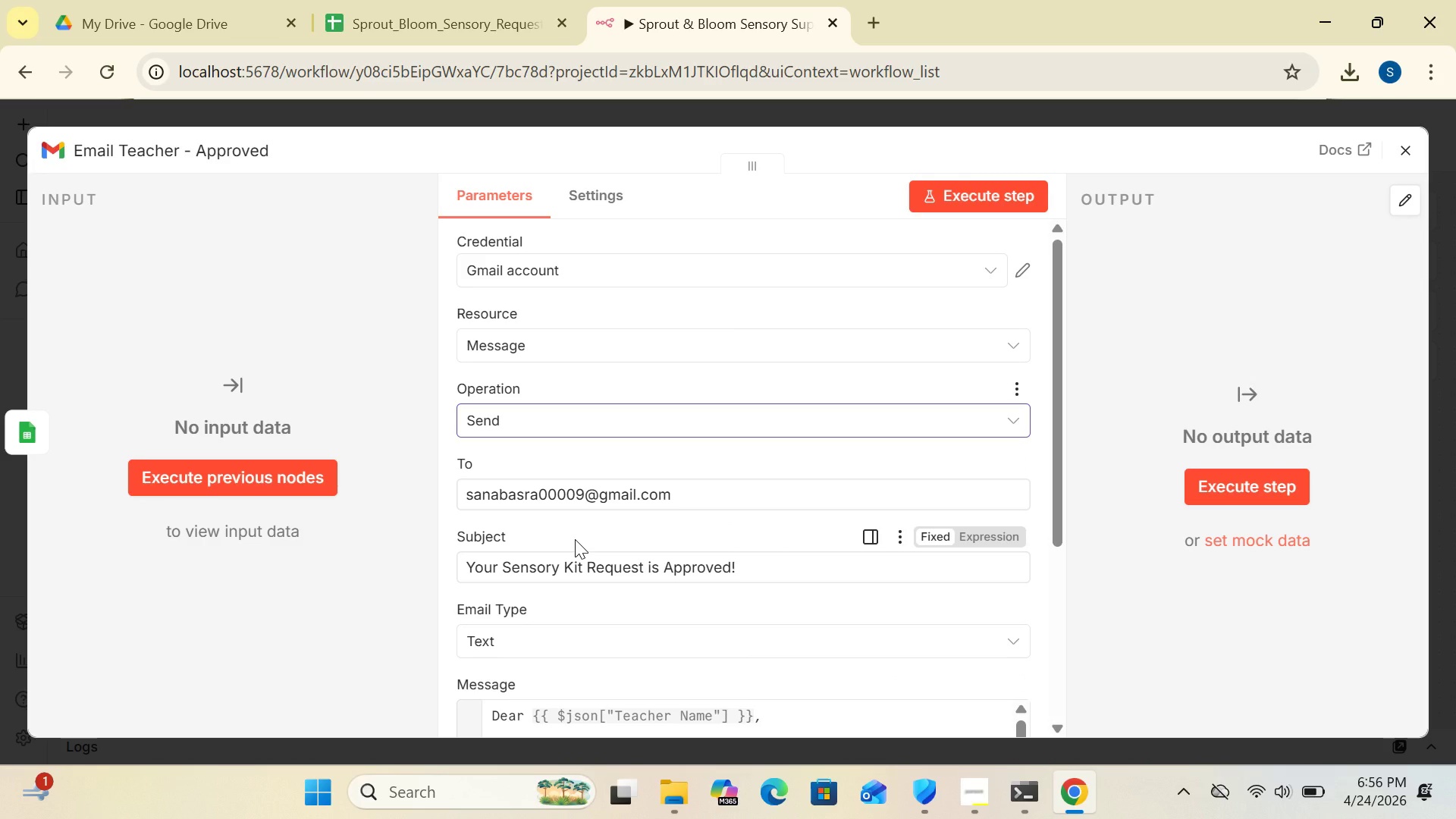 
left_click_drag(start_coordinate=[1059, 509], to_coordinate=[1053, 626])
 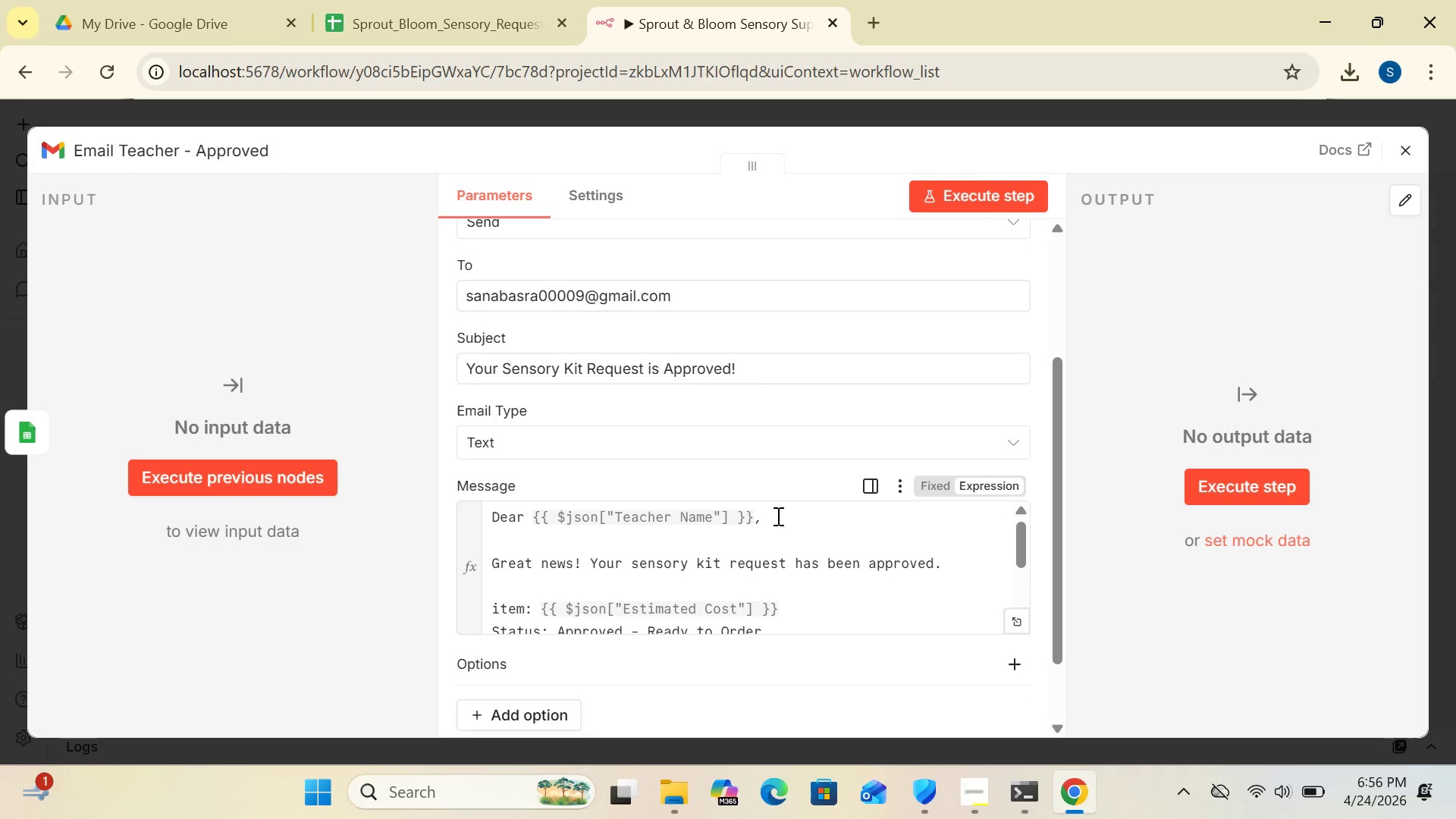 
left_click([774, 516])
 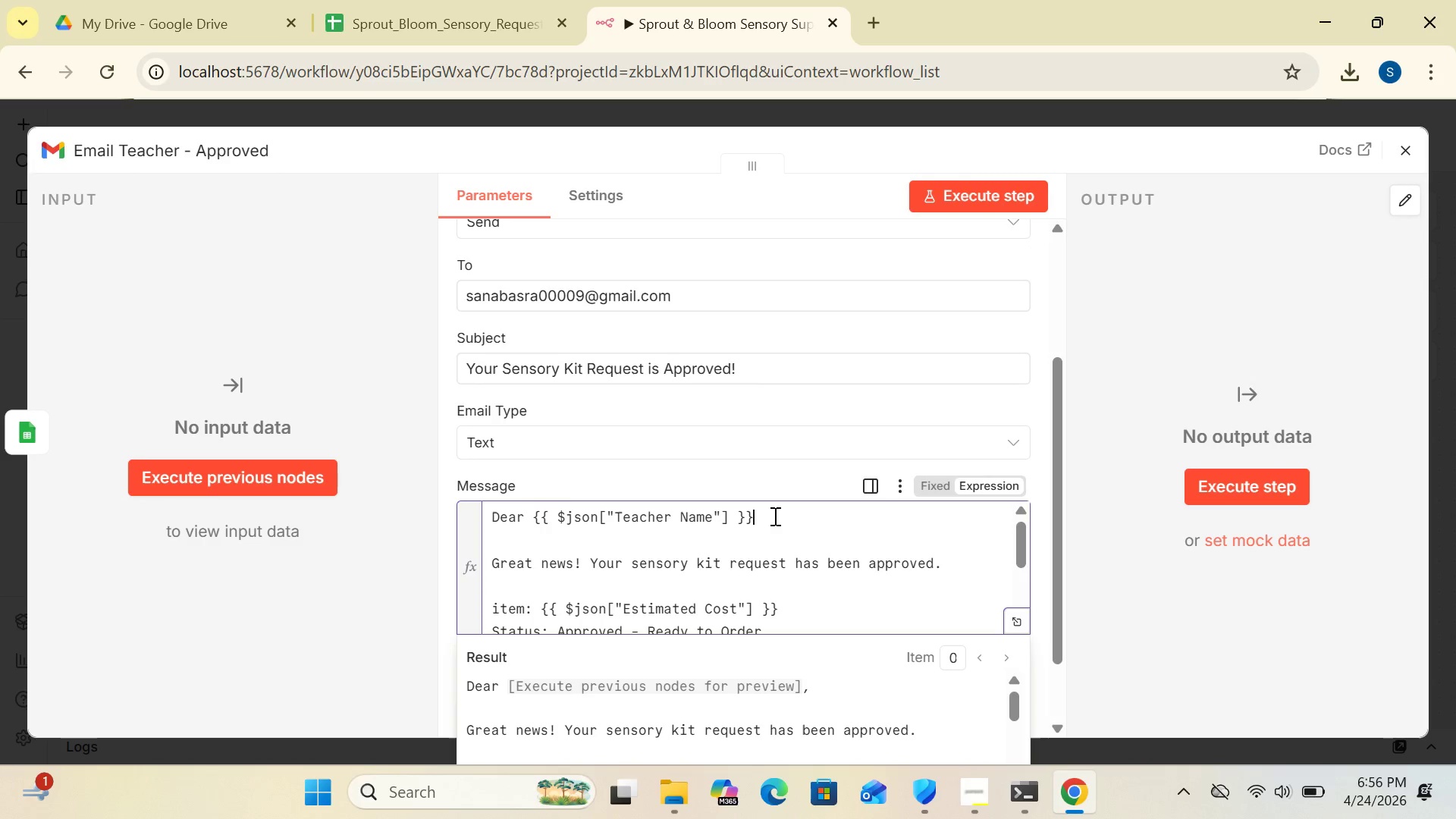 
key(Backspace)
 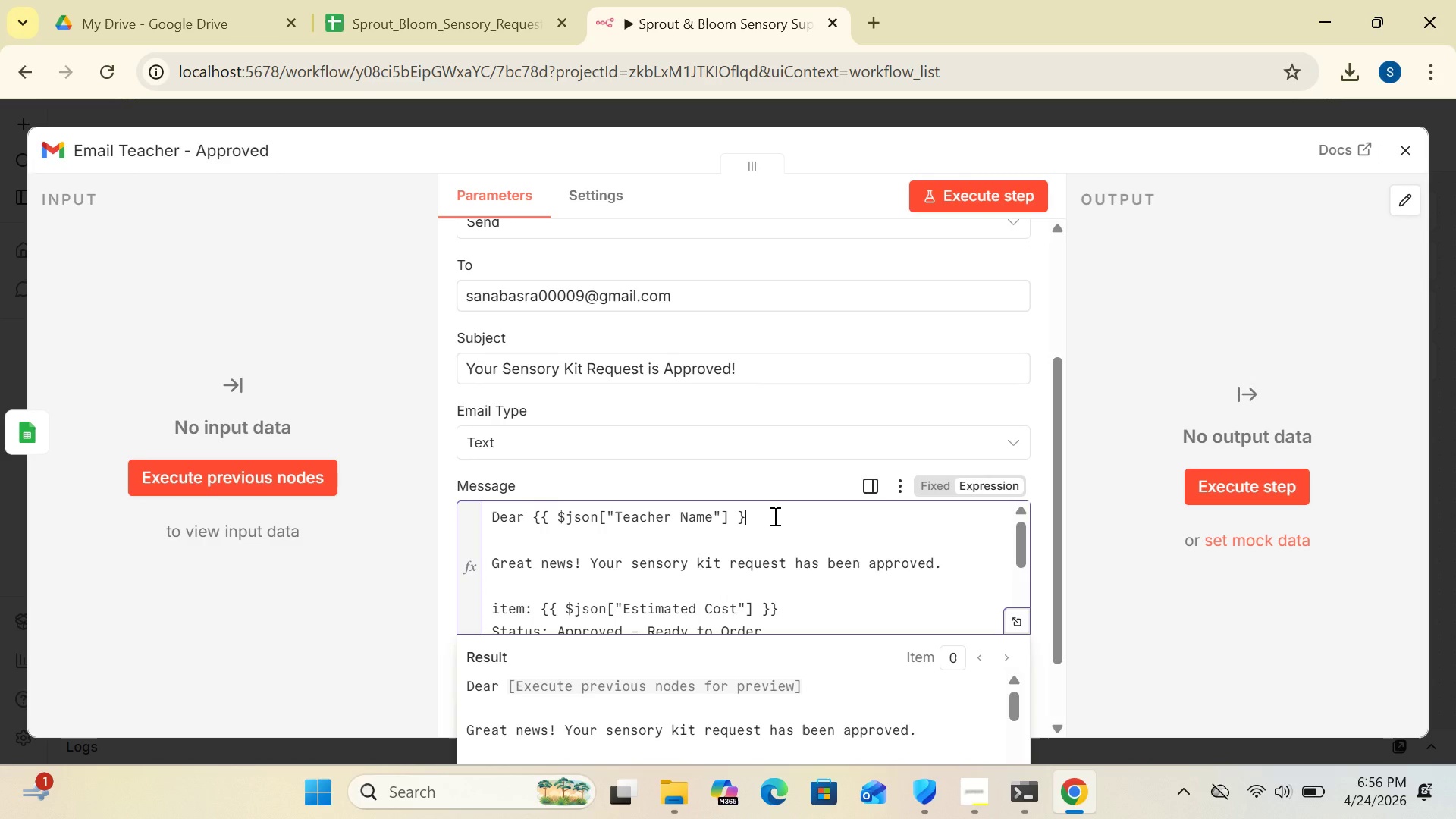 
key(Backspace)
 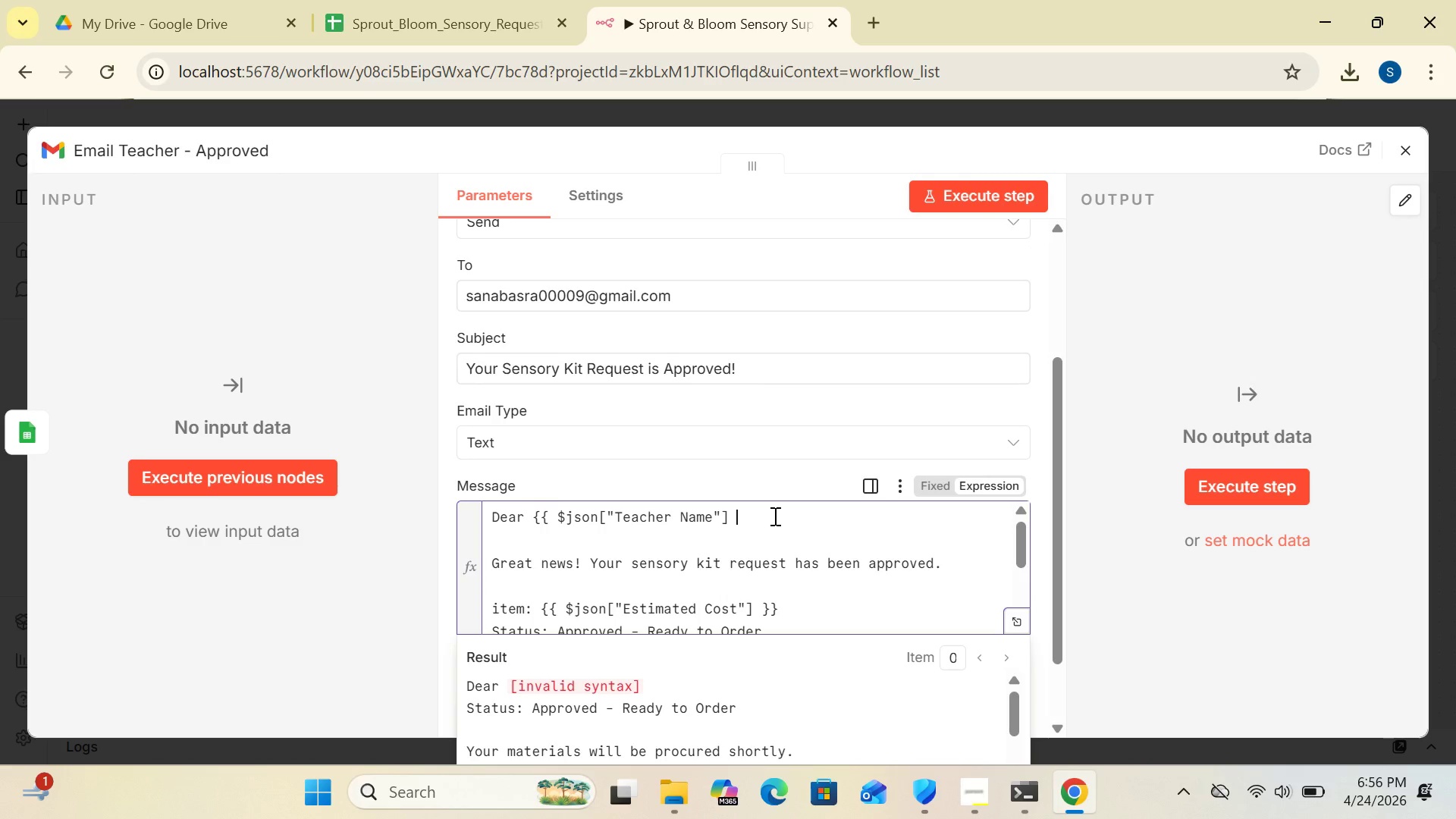 
key(Backspace)
 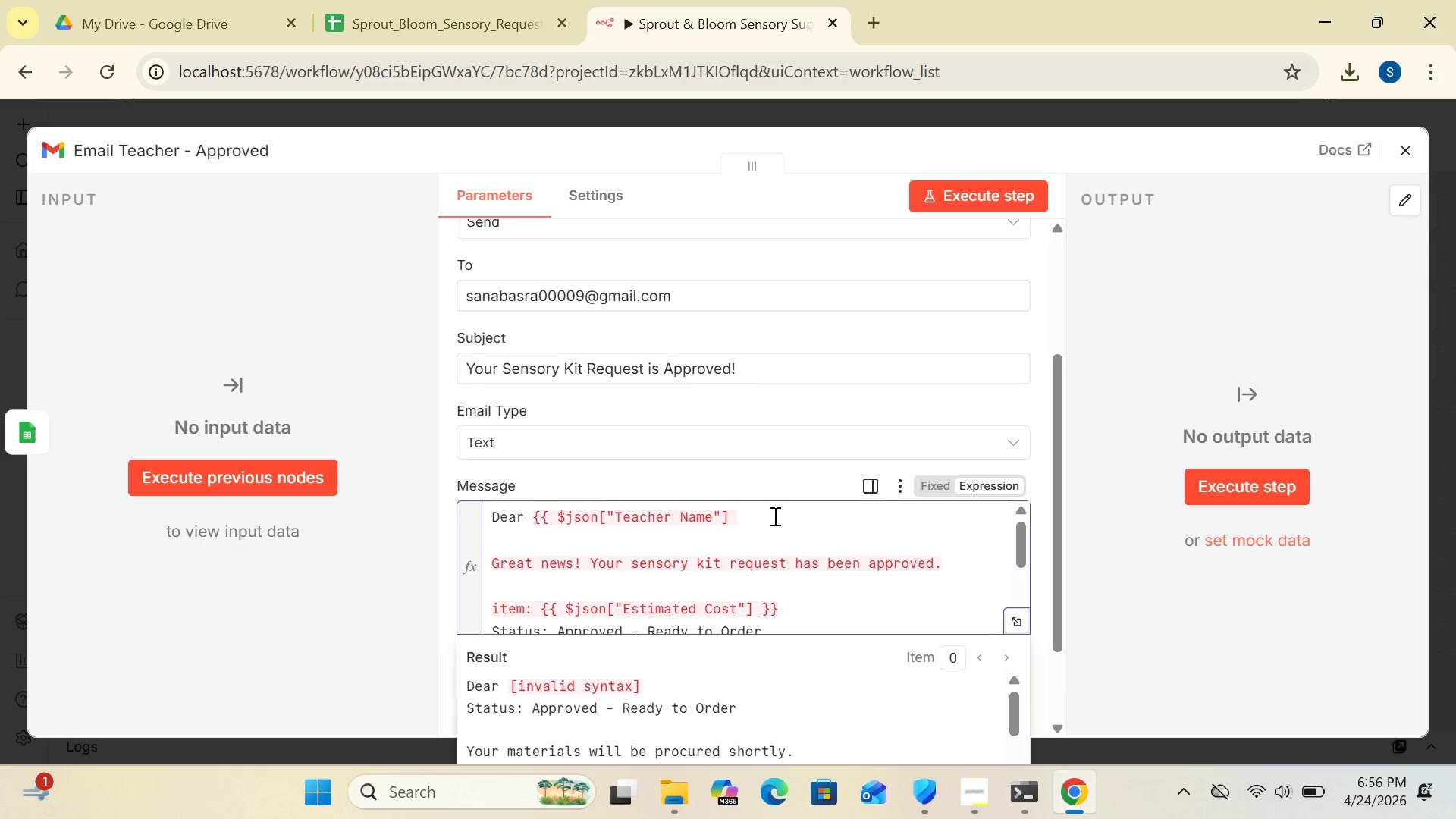 
key(Shift+BracketRight)
 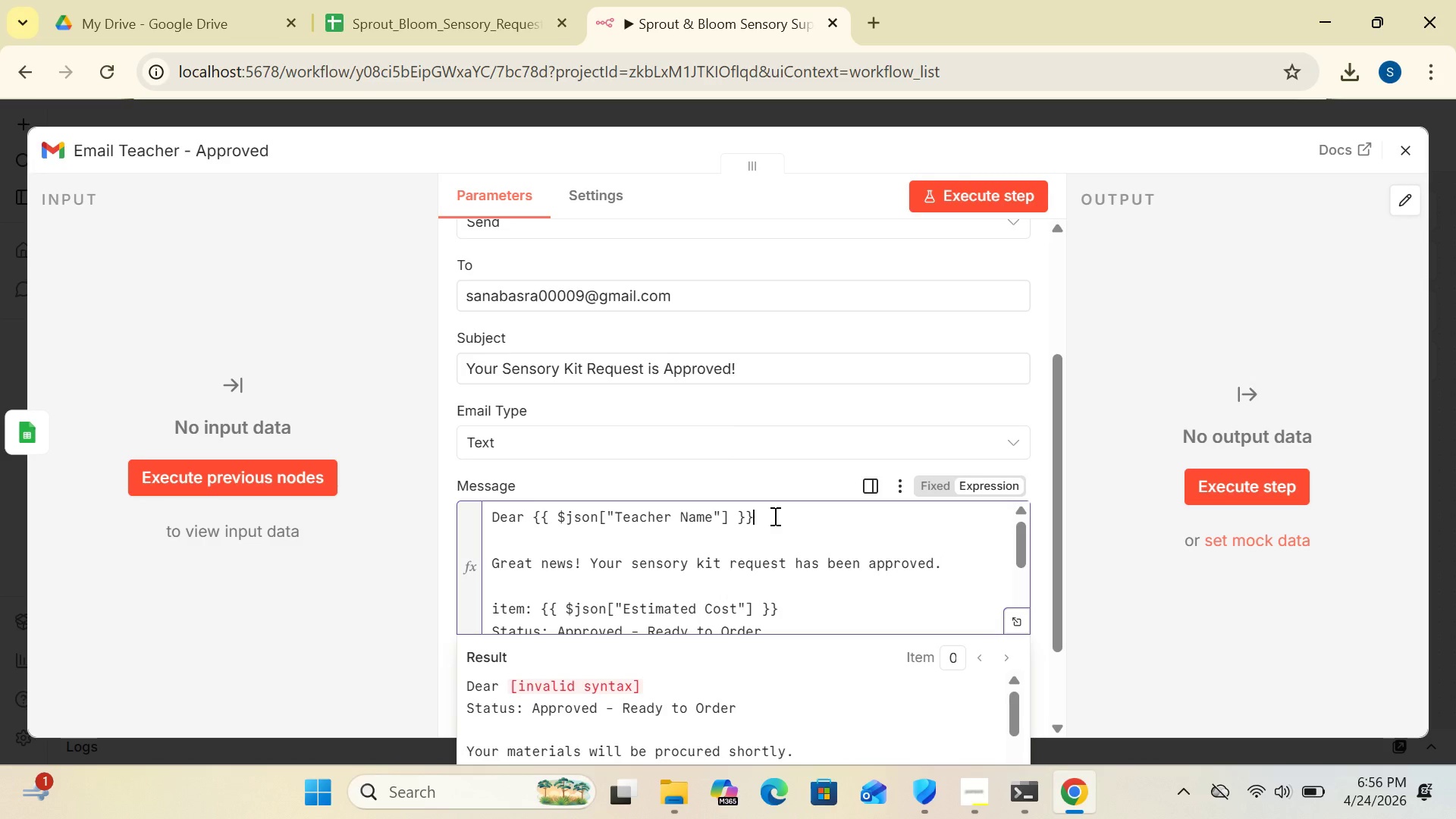 
key(Shift+BracketRight)
 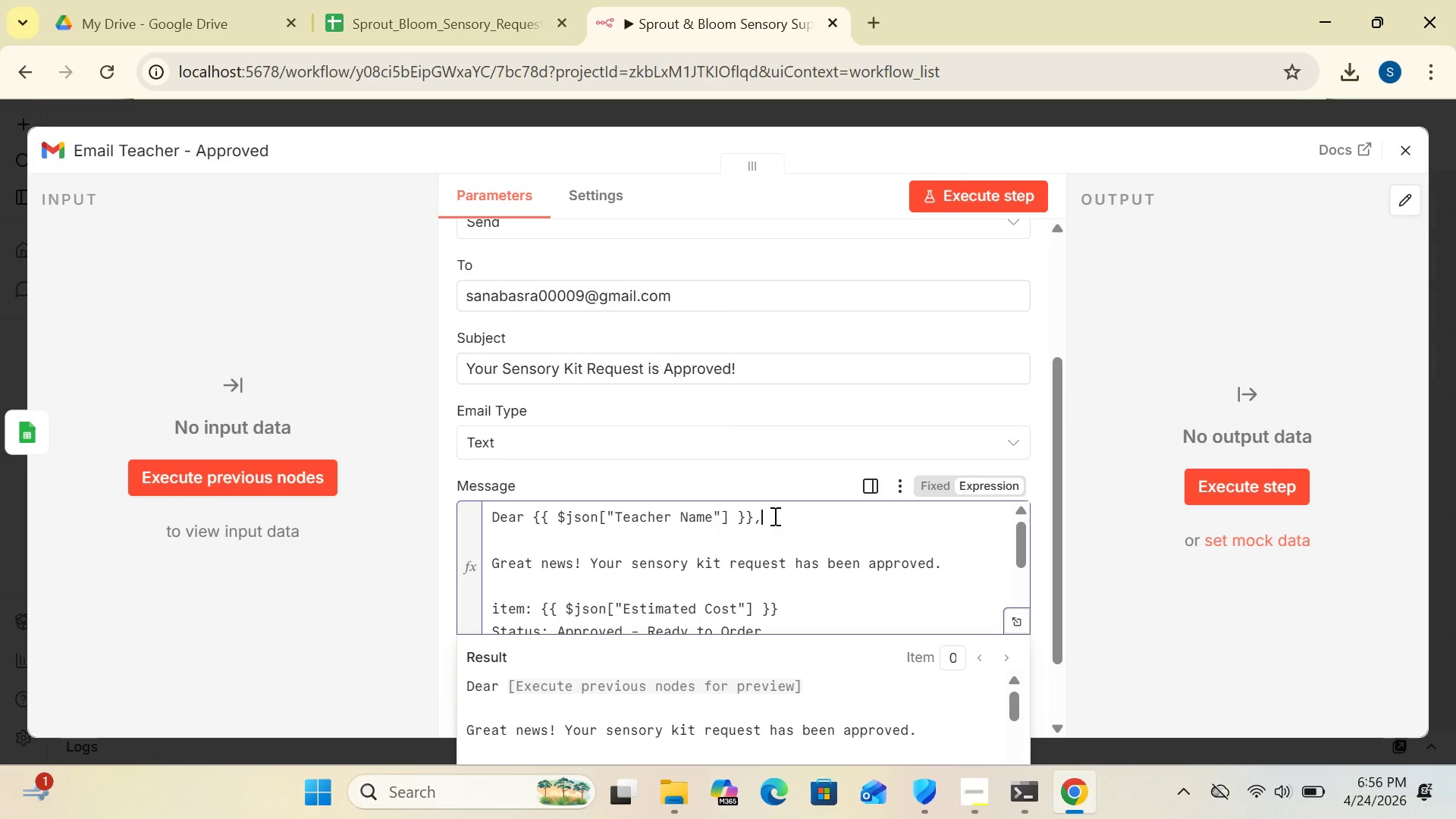 
key(Comma)
 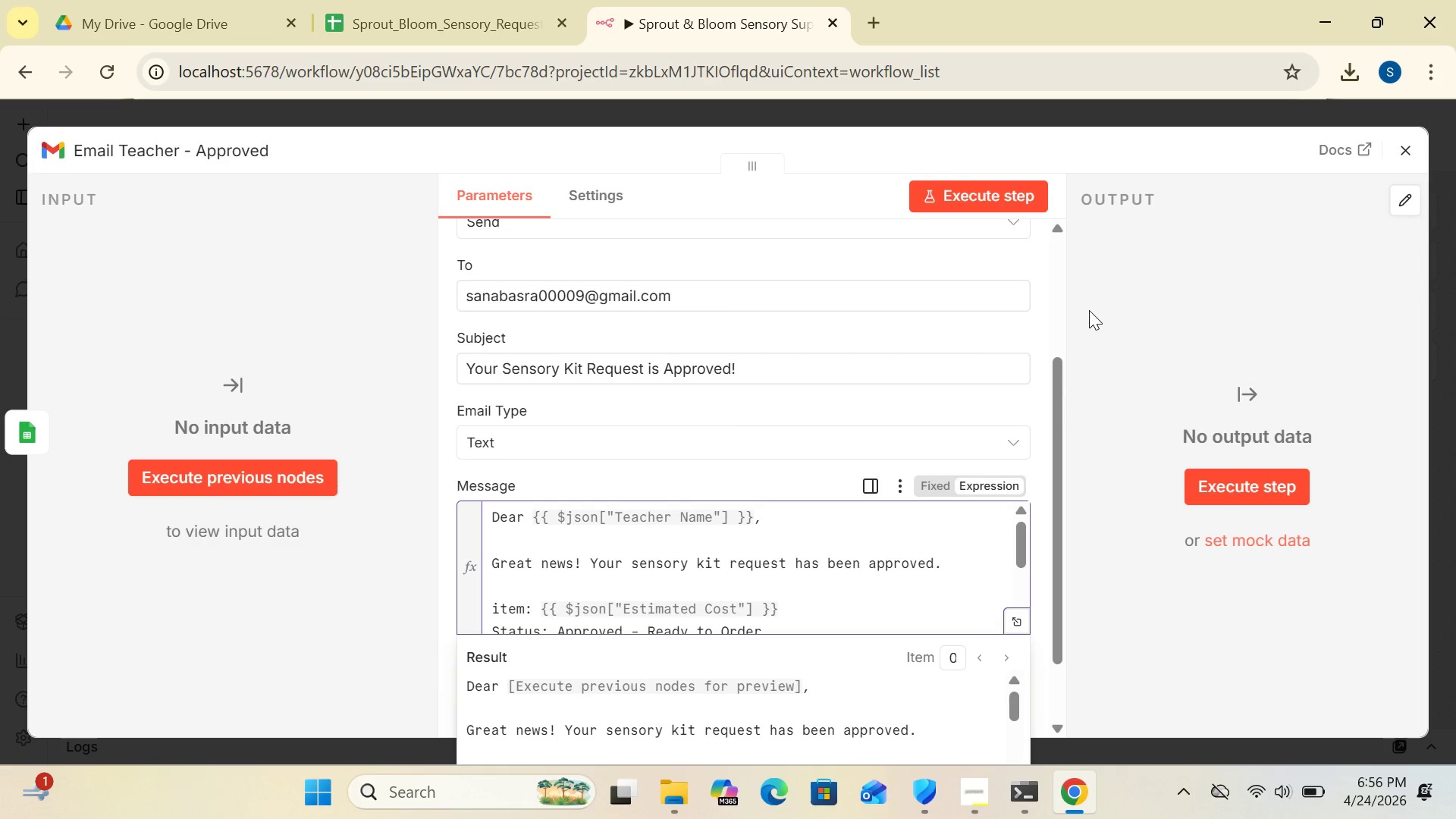 
left_click([1089, 310])
 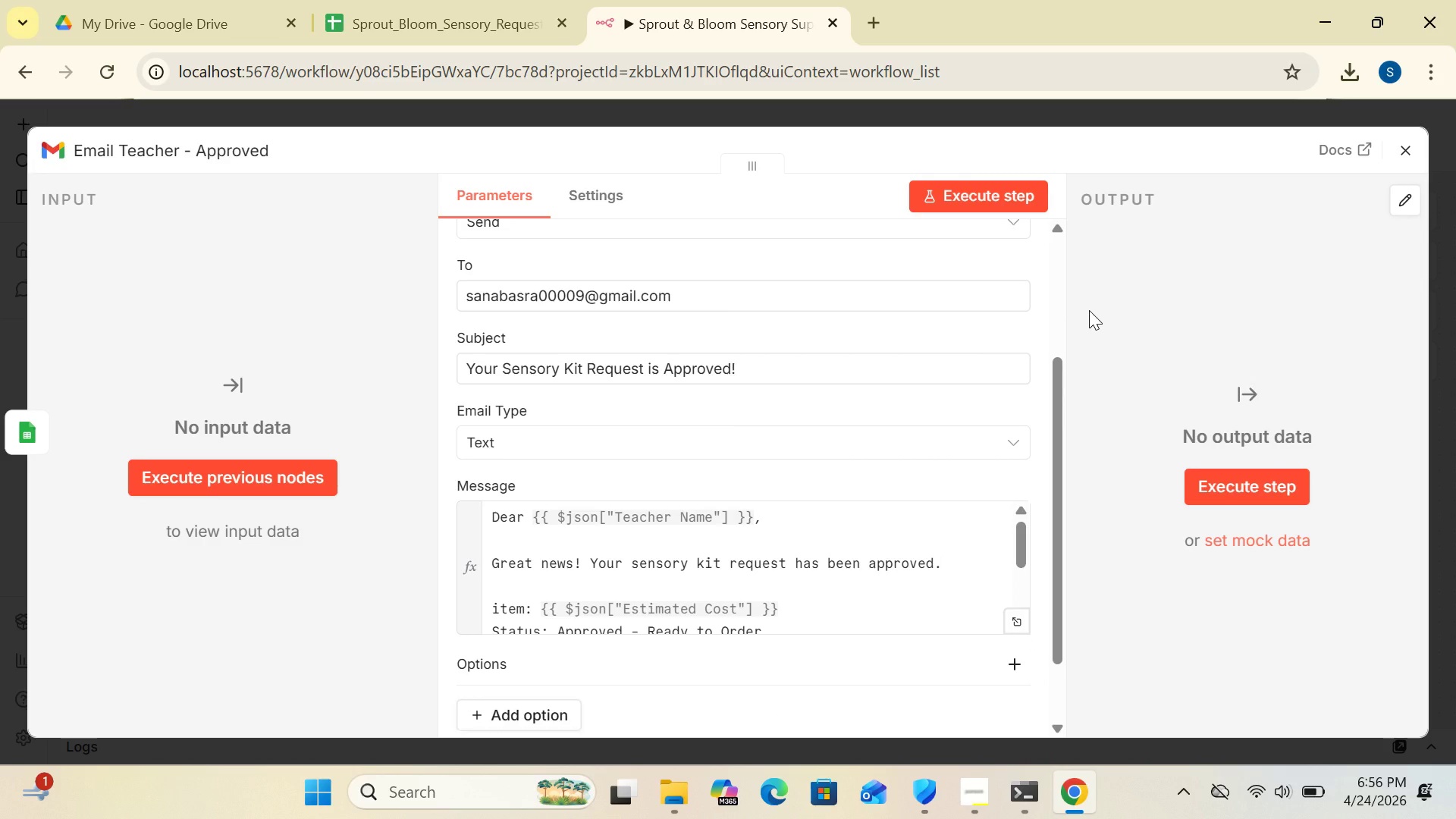 
wait(8.03)
 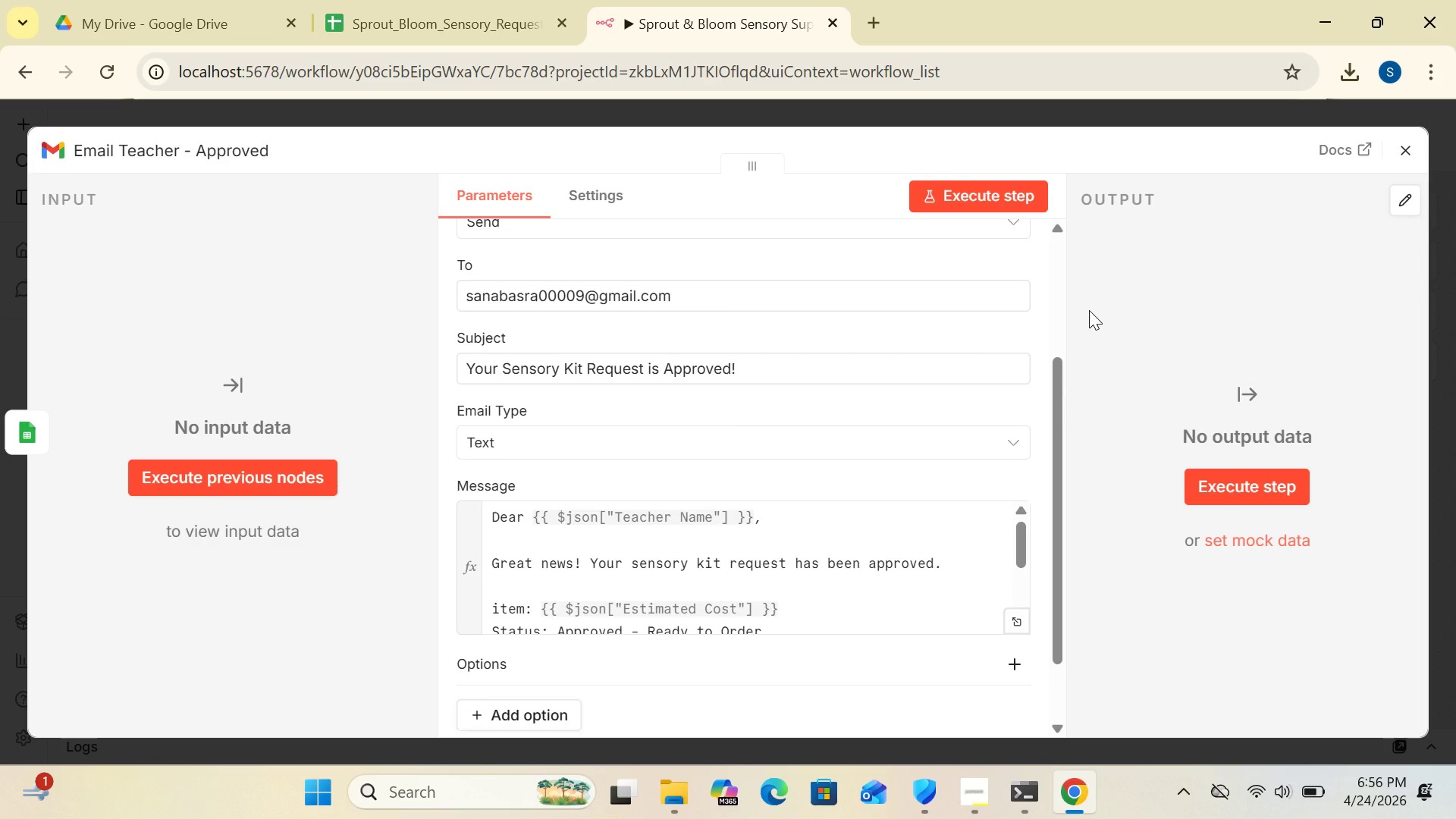 
left_click([1405, 157])
 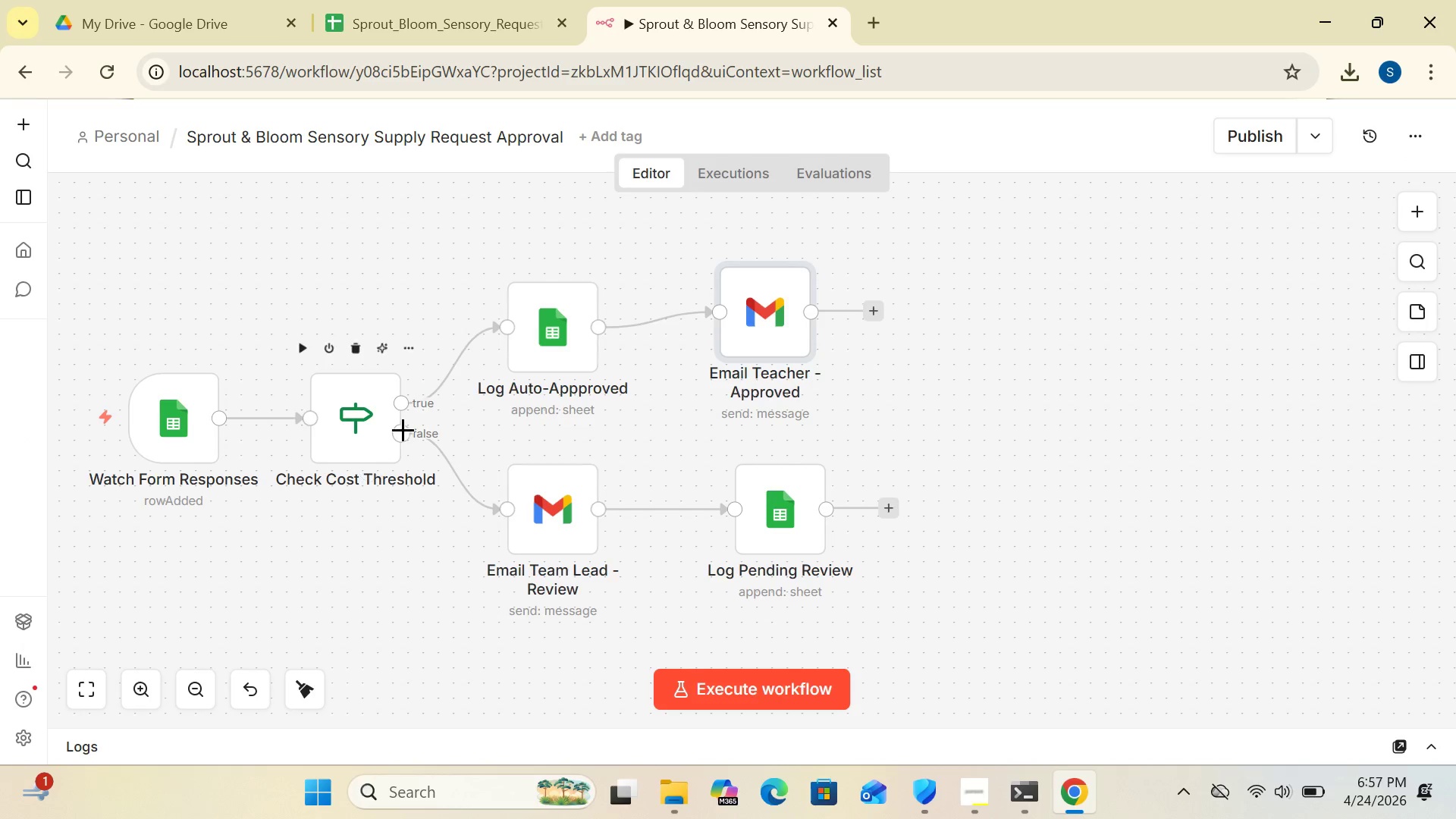 
wait(5.64)
 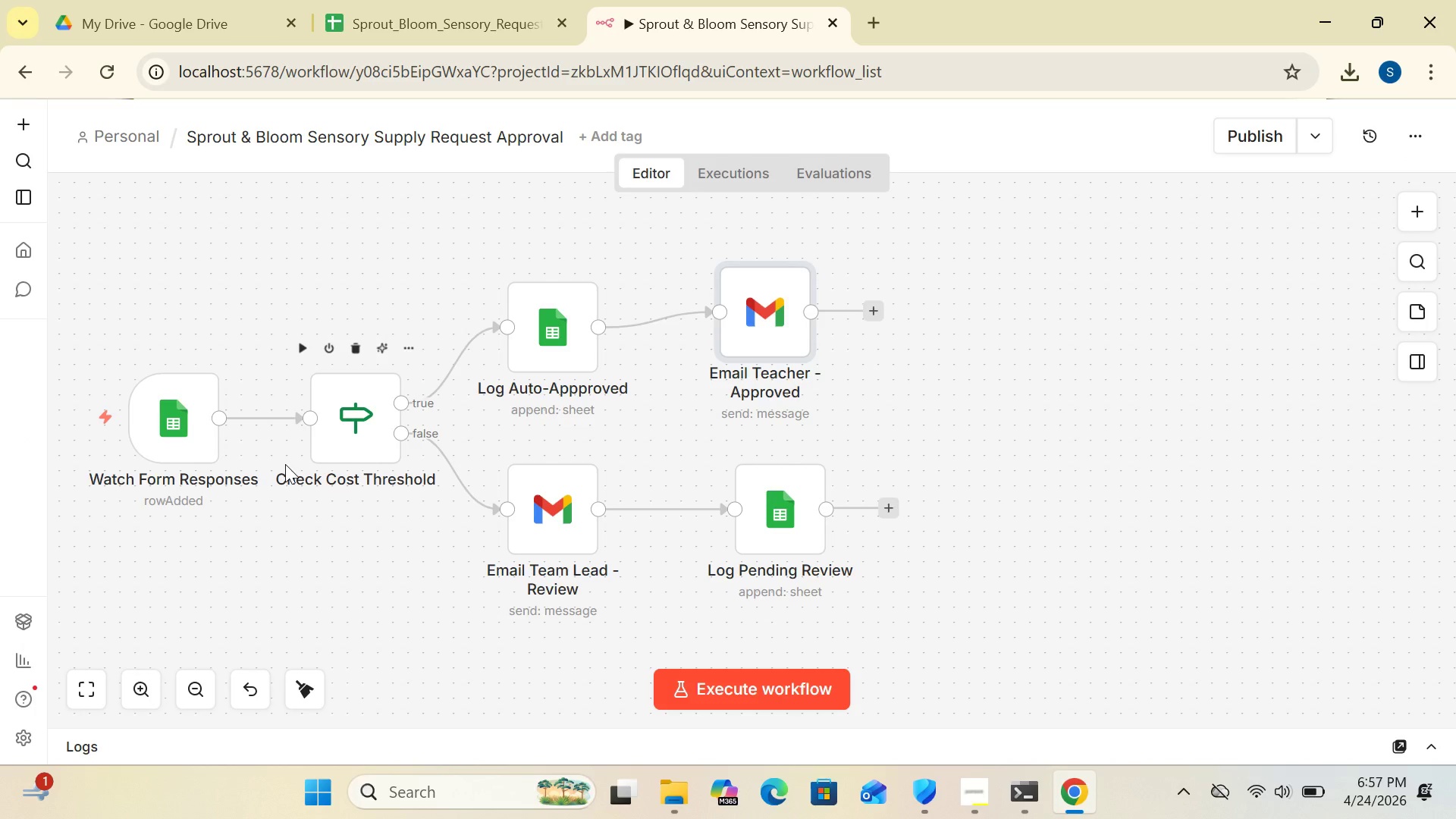 
mouse_move([465, 411])
 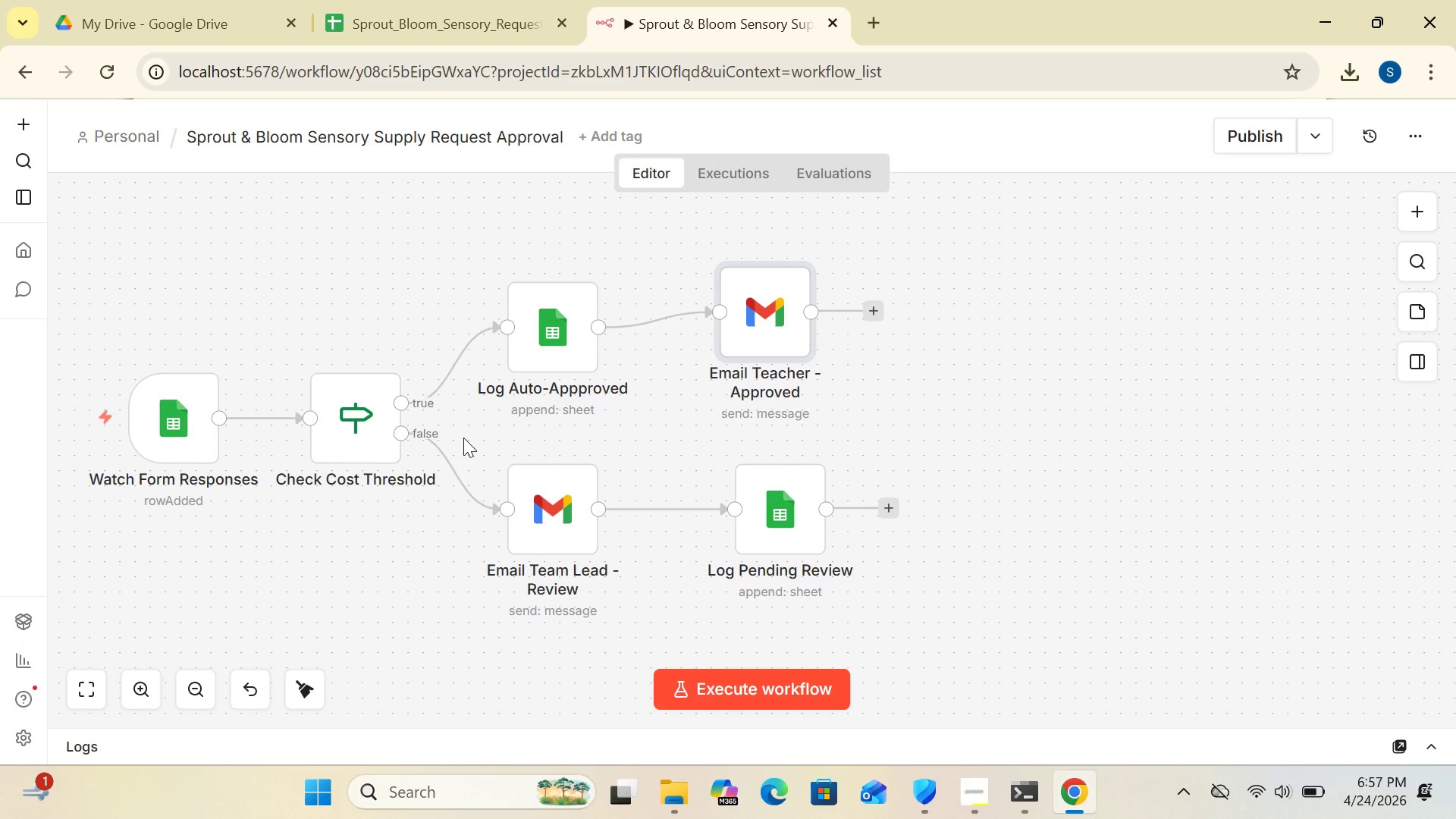 
wait(9.92)
 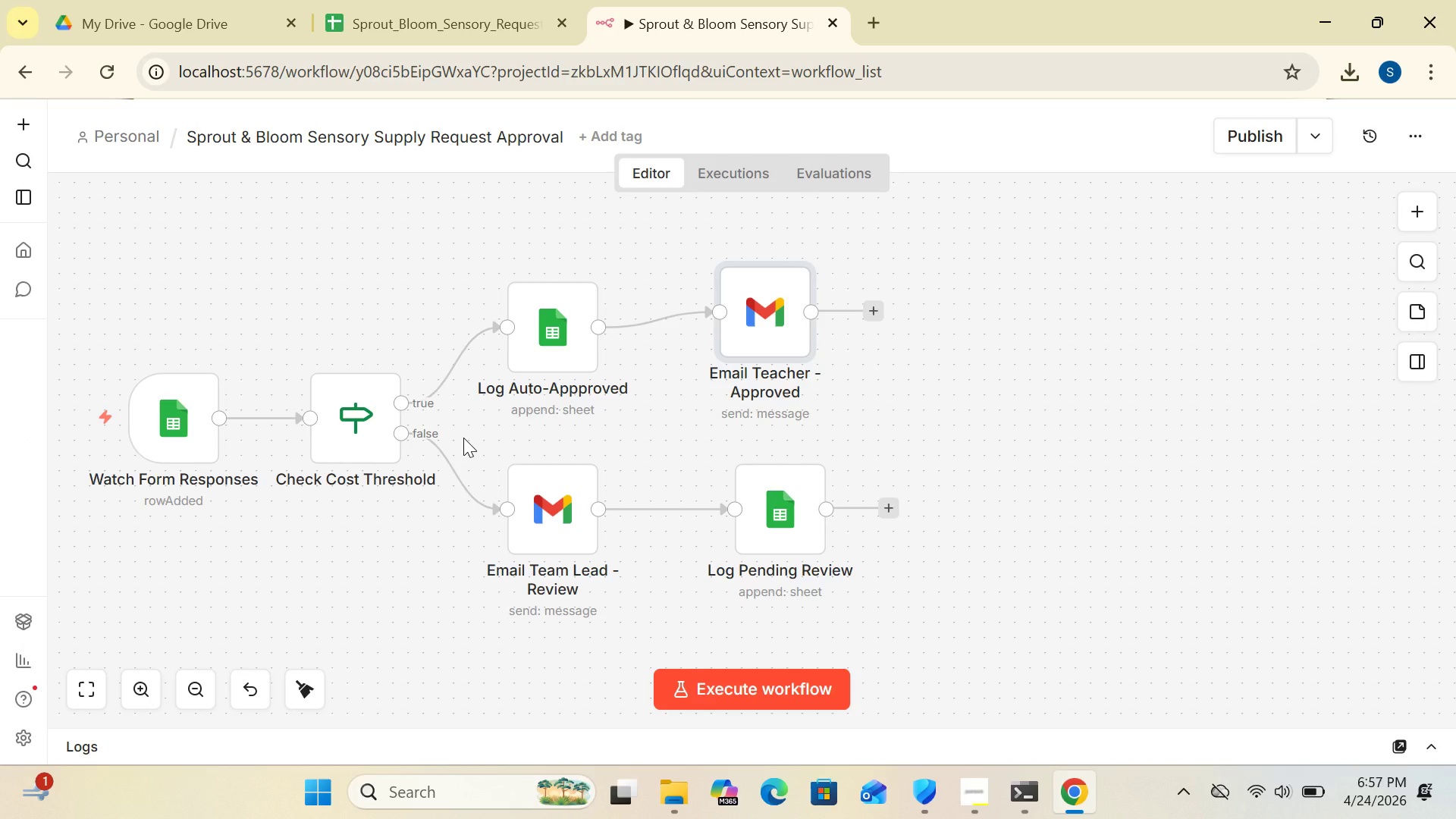 
left_click([974, 783])